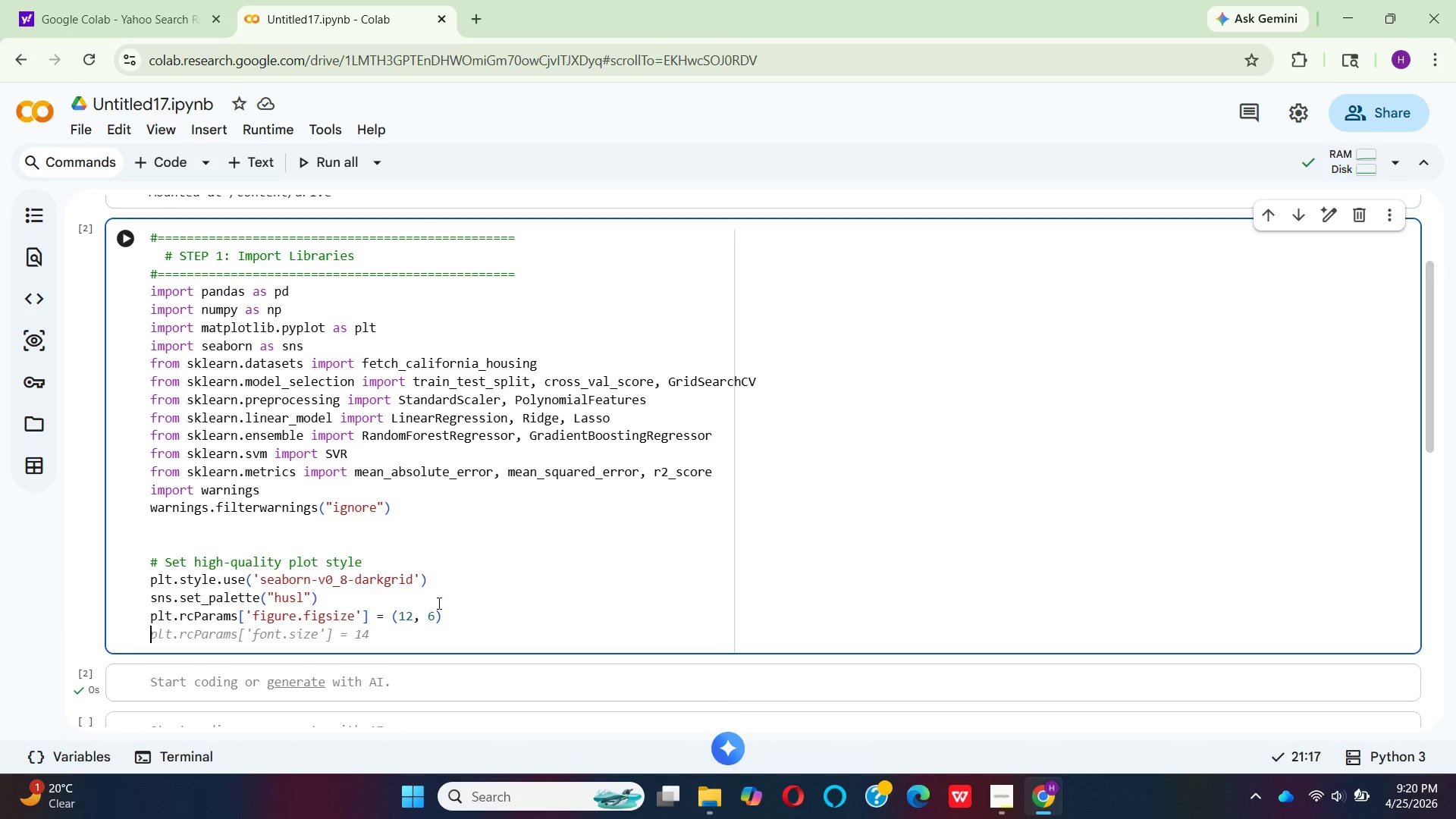 
left_click([228, 617])
 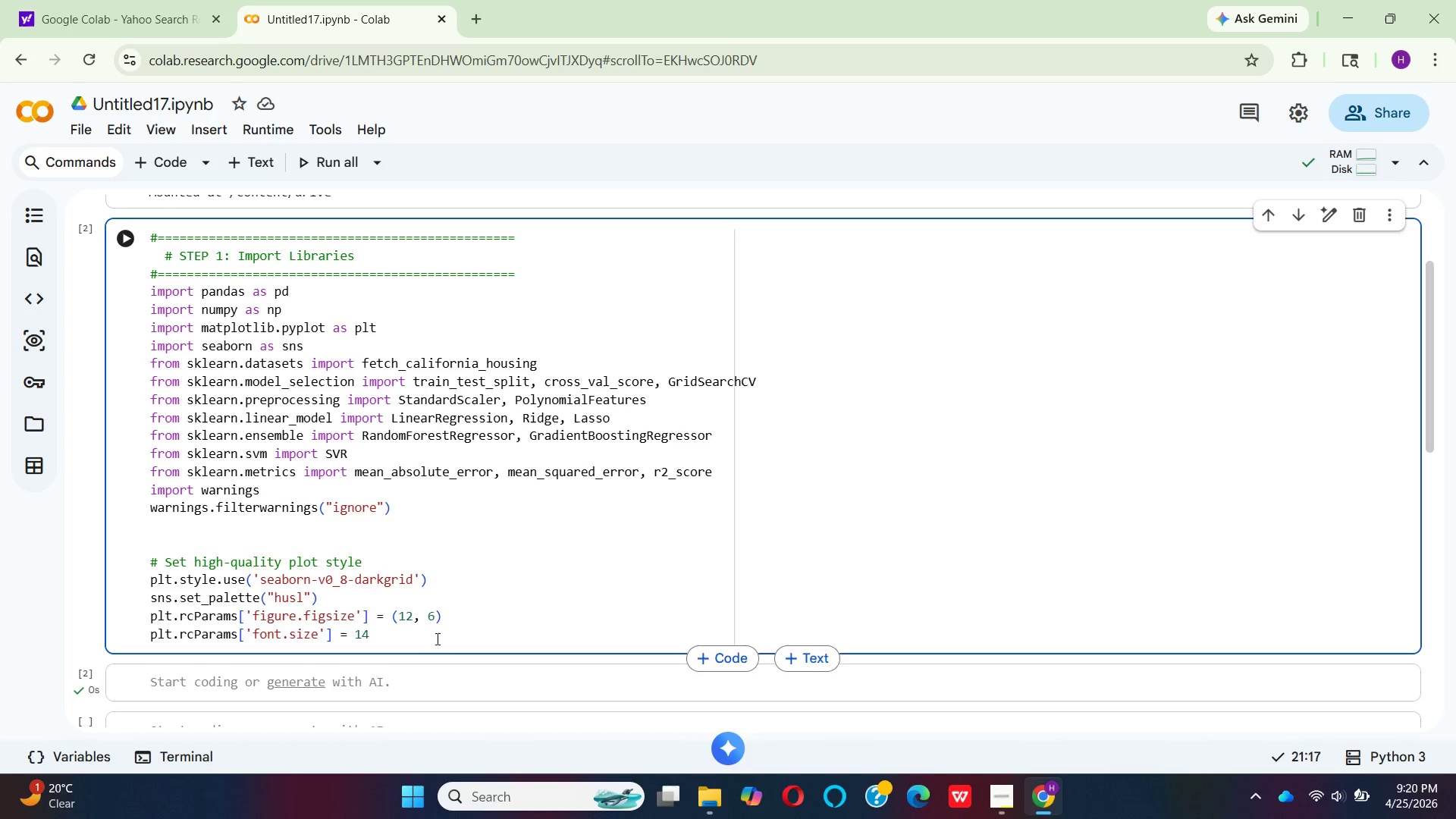 
key(Backspace)
 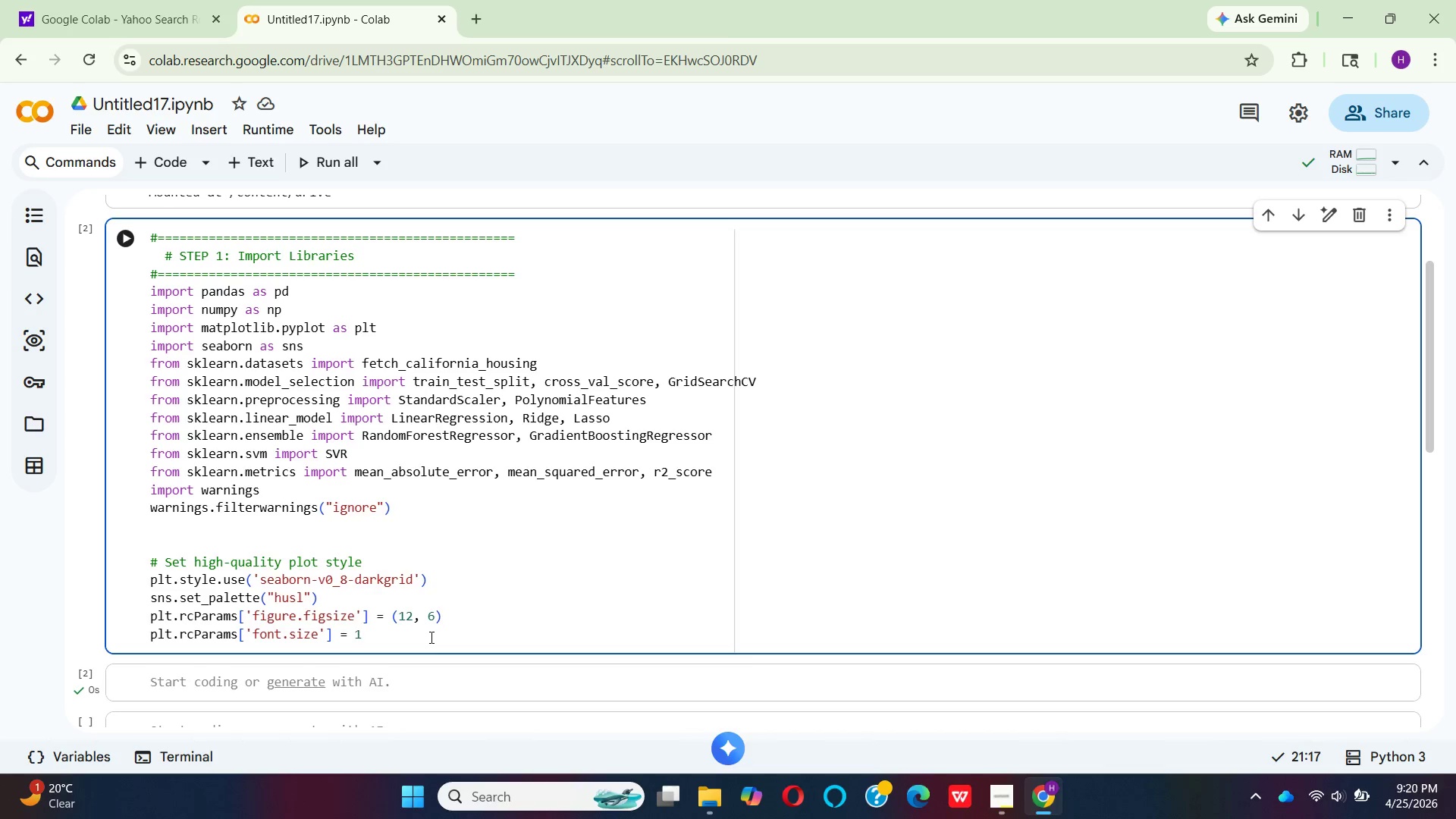 
key(2)
 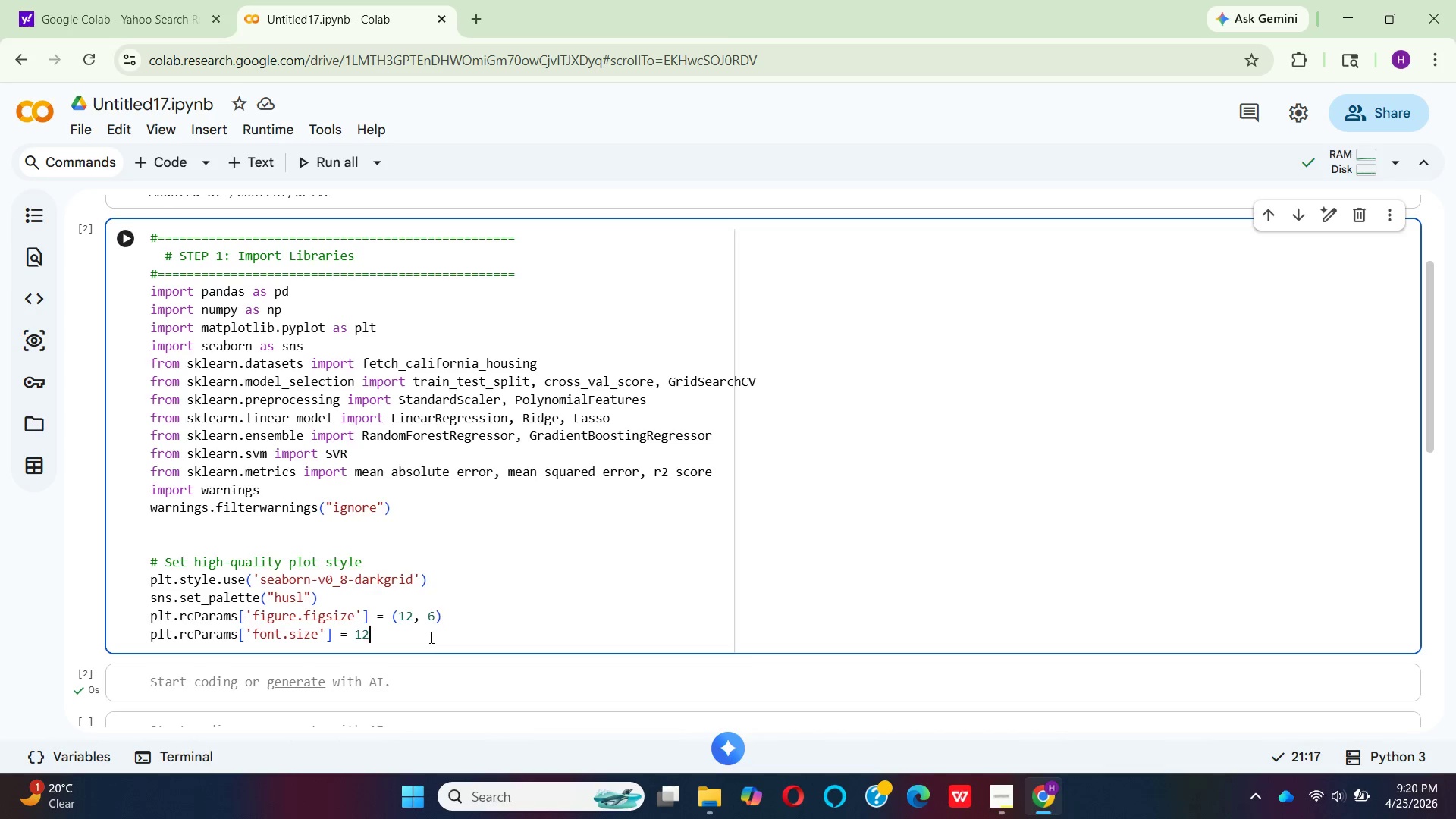 
key(Enter)
 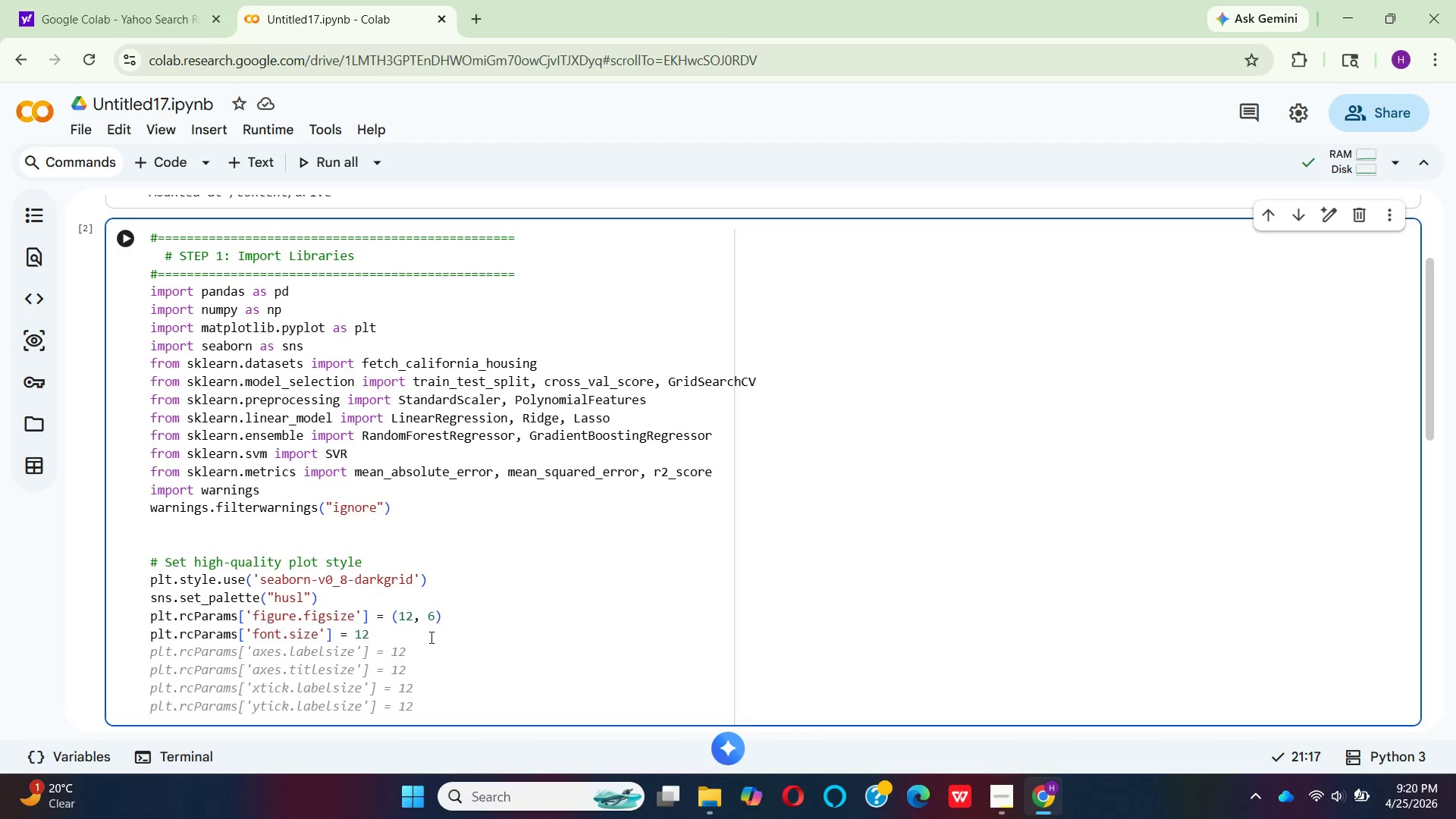 
wait(6.44)
 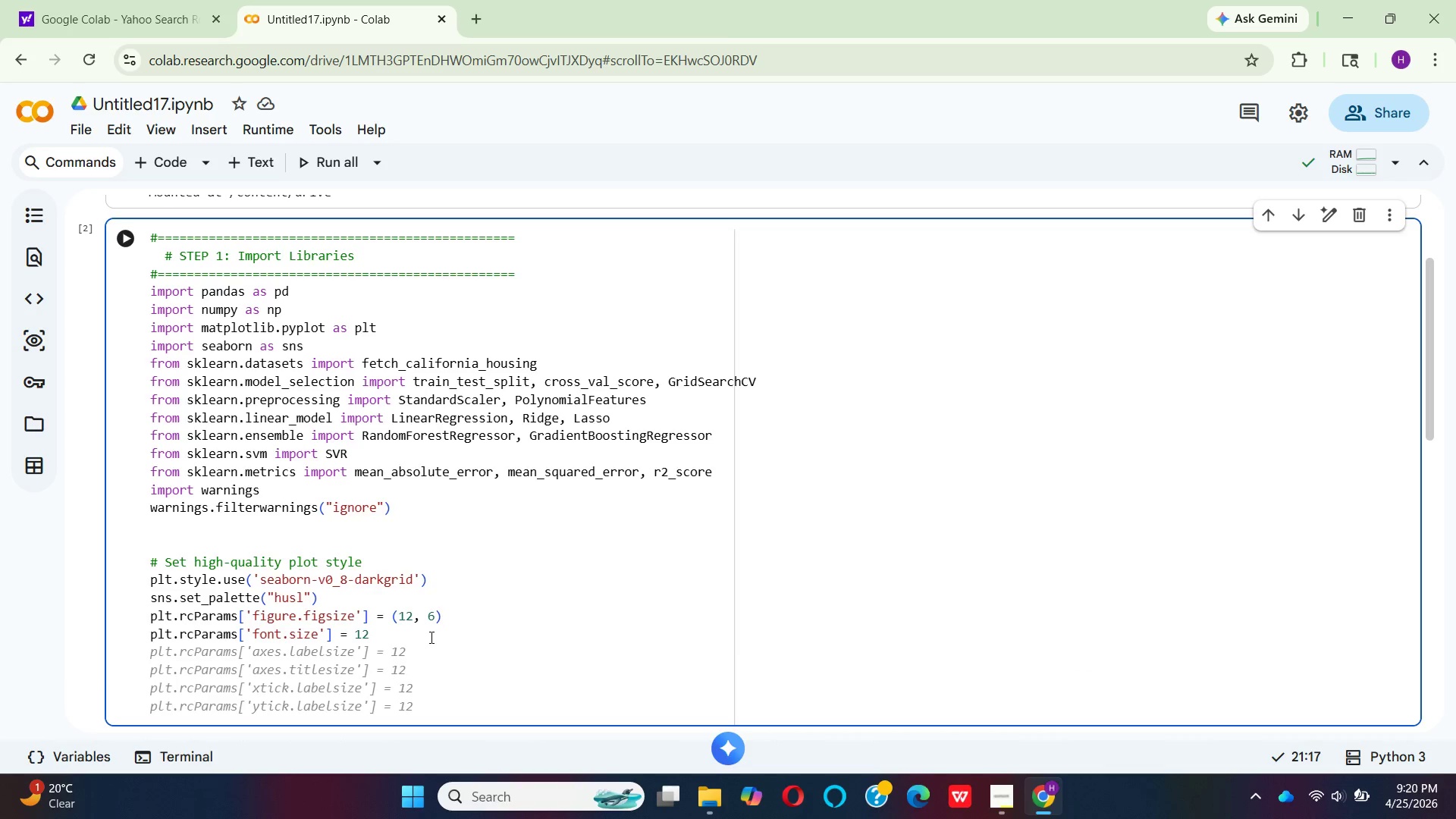 
key(Enter)
 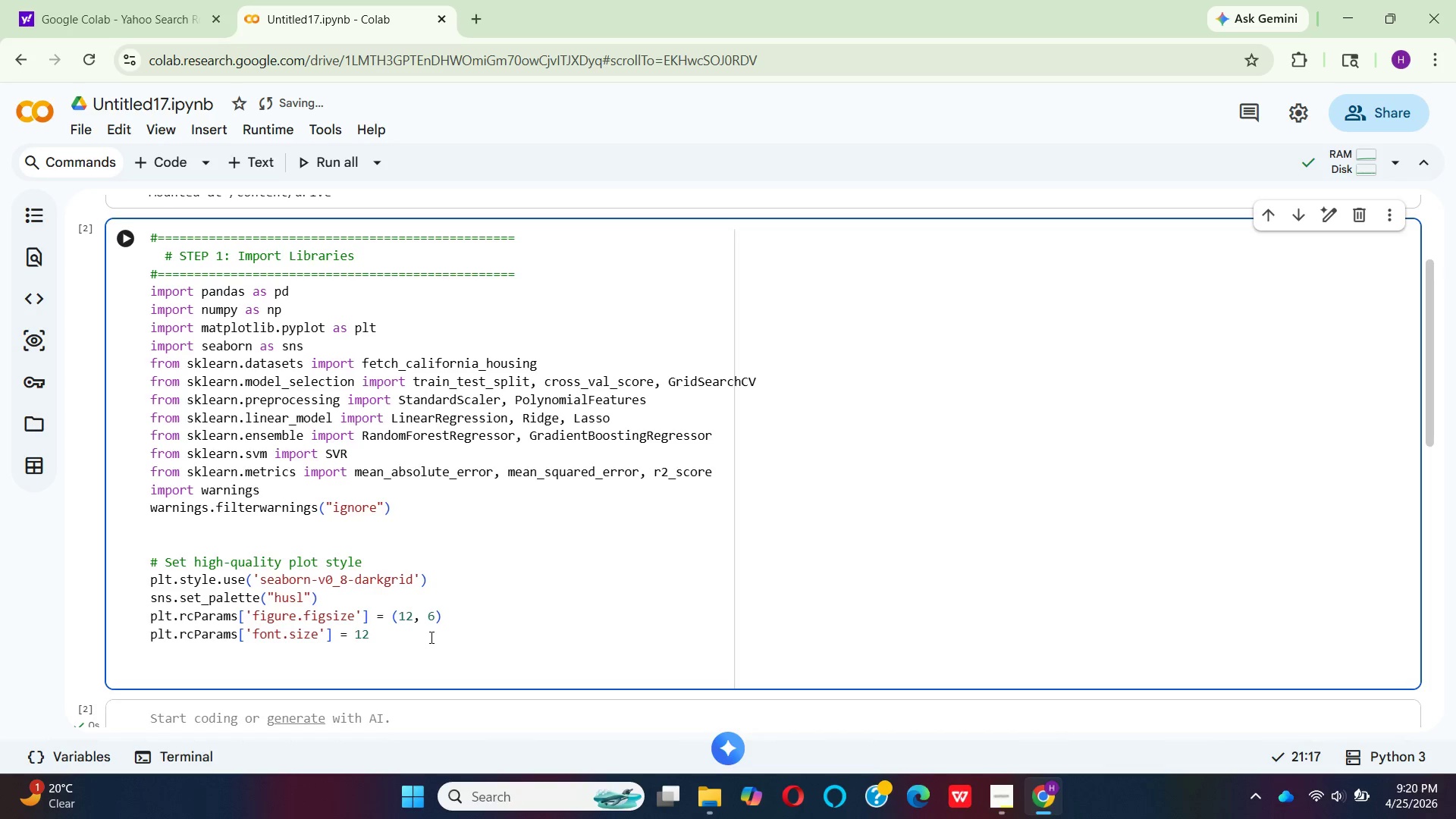 
type(print)
 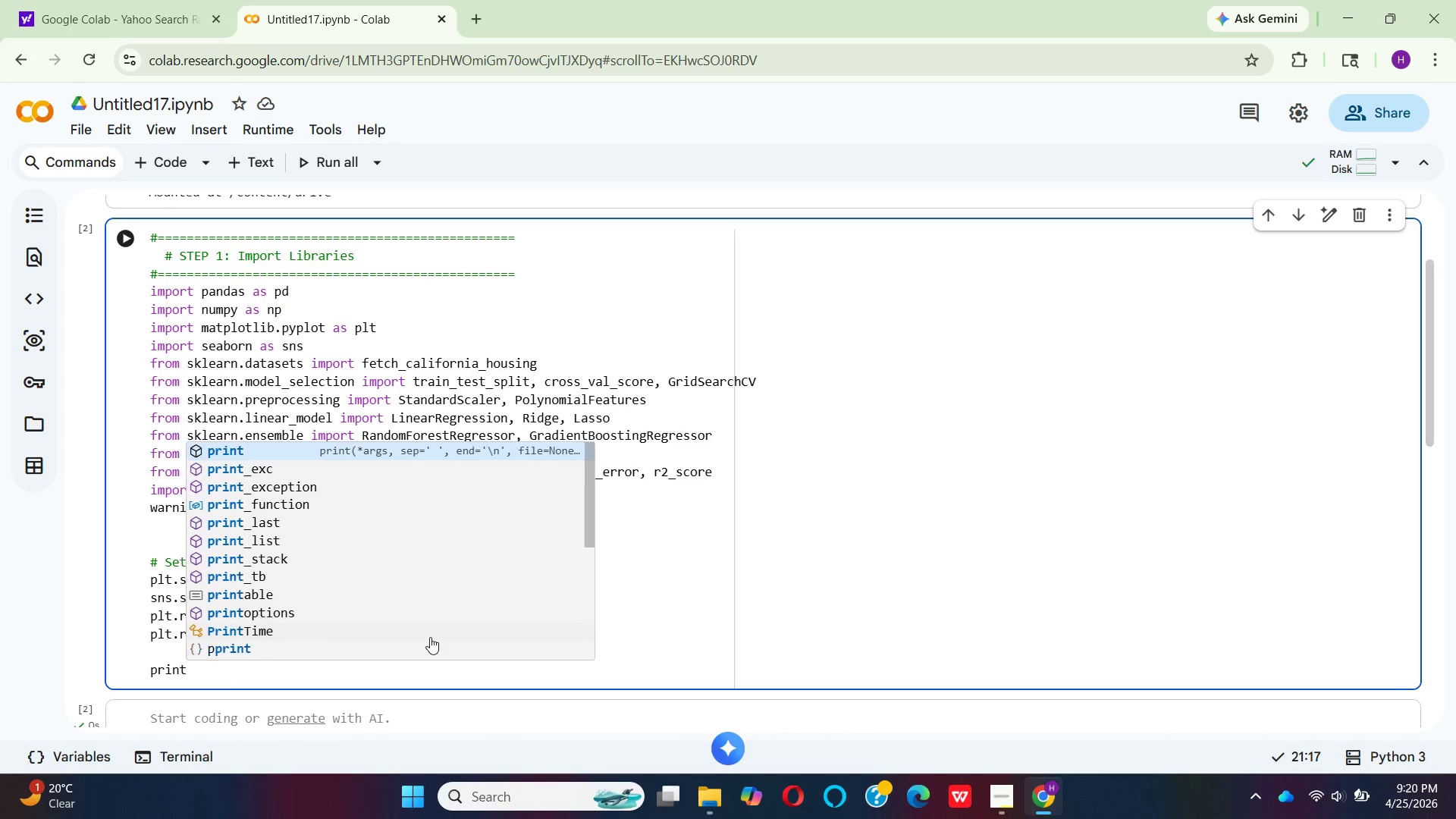 
key(Enter)
 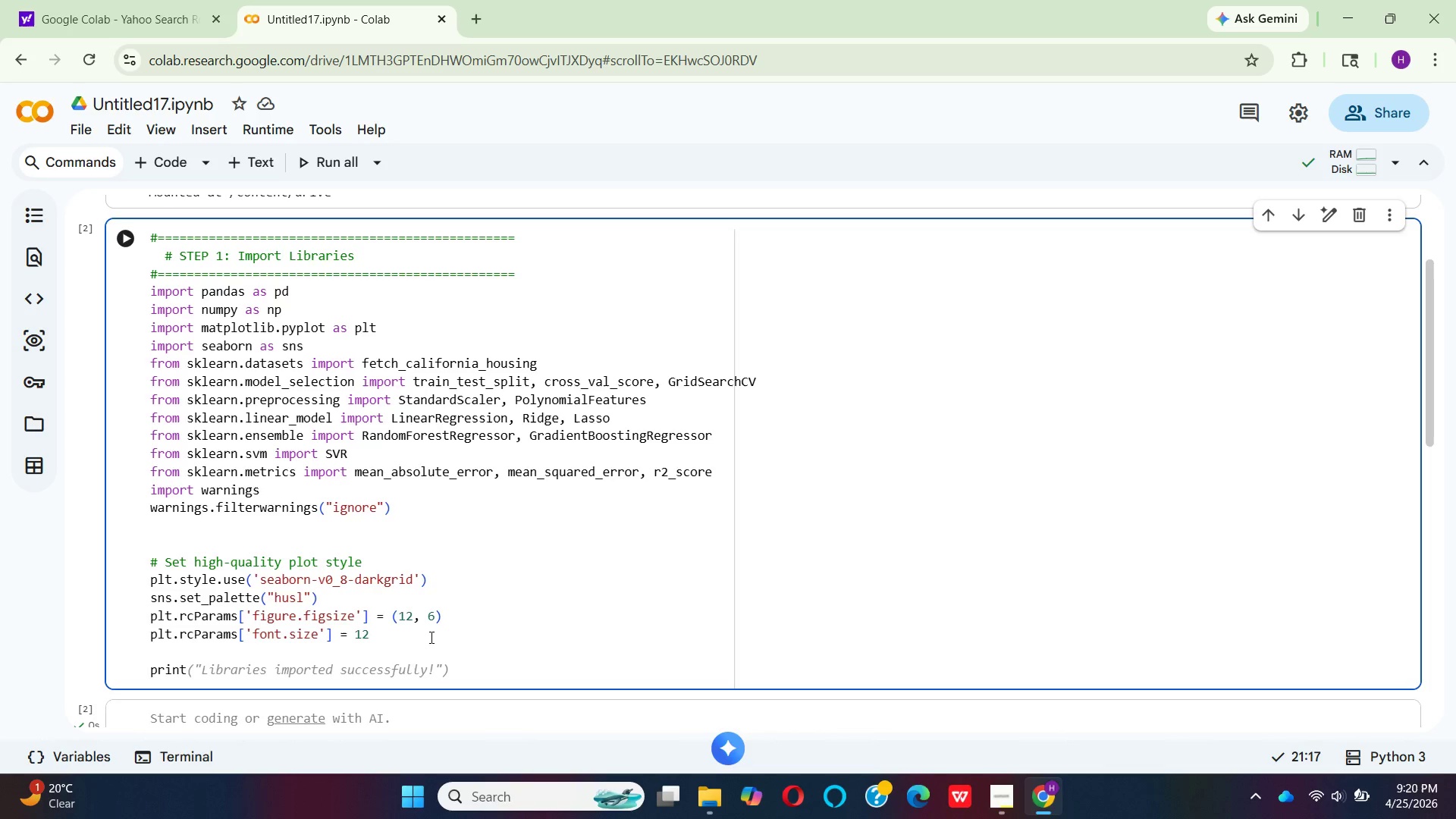 
type((" Libraries loaded successfully)
 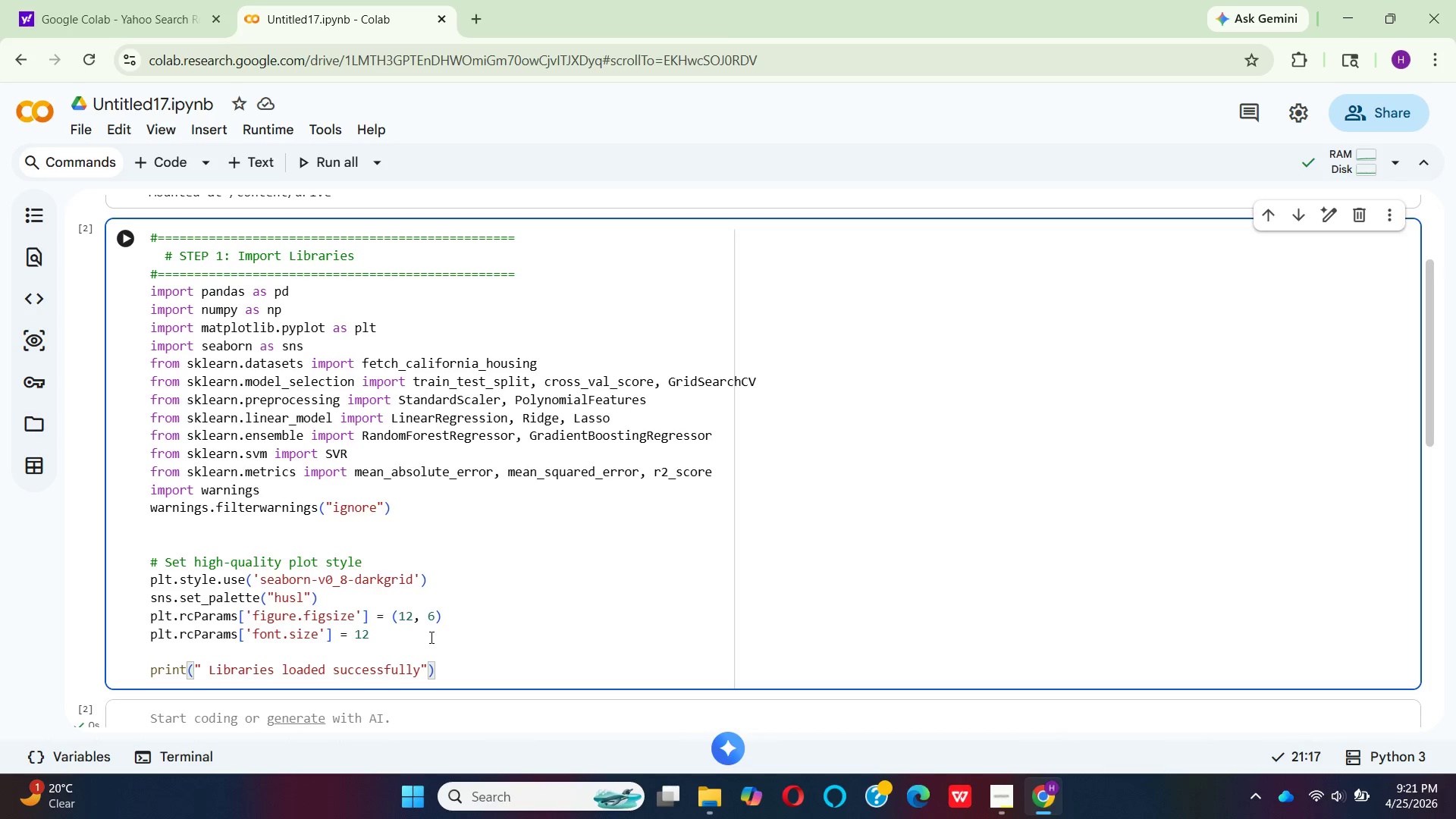 
key(ArrowRight)
 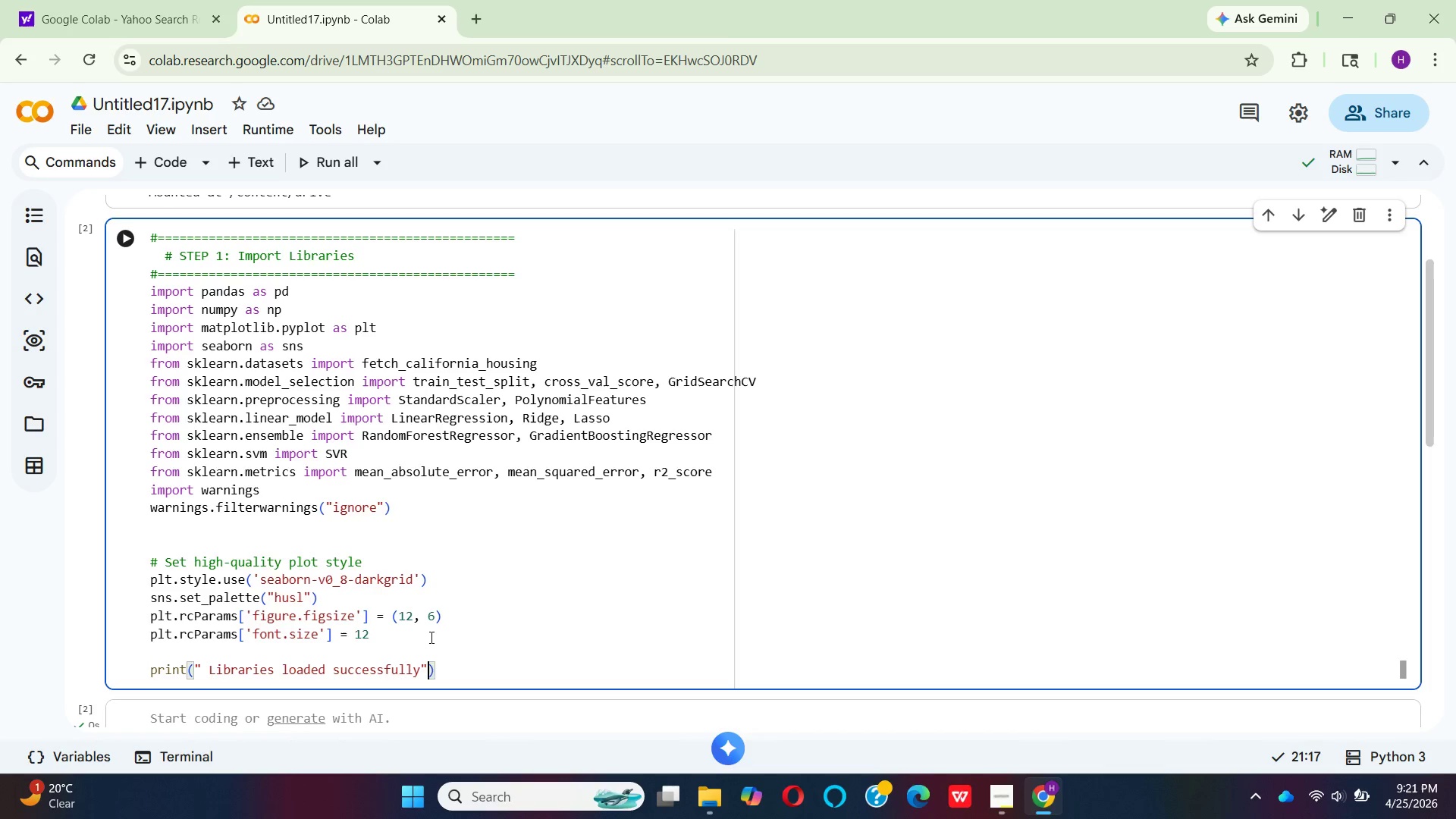 
key(ArrowRight)
 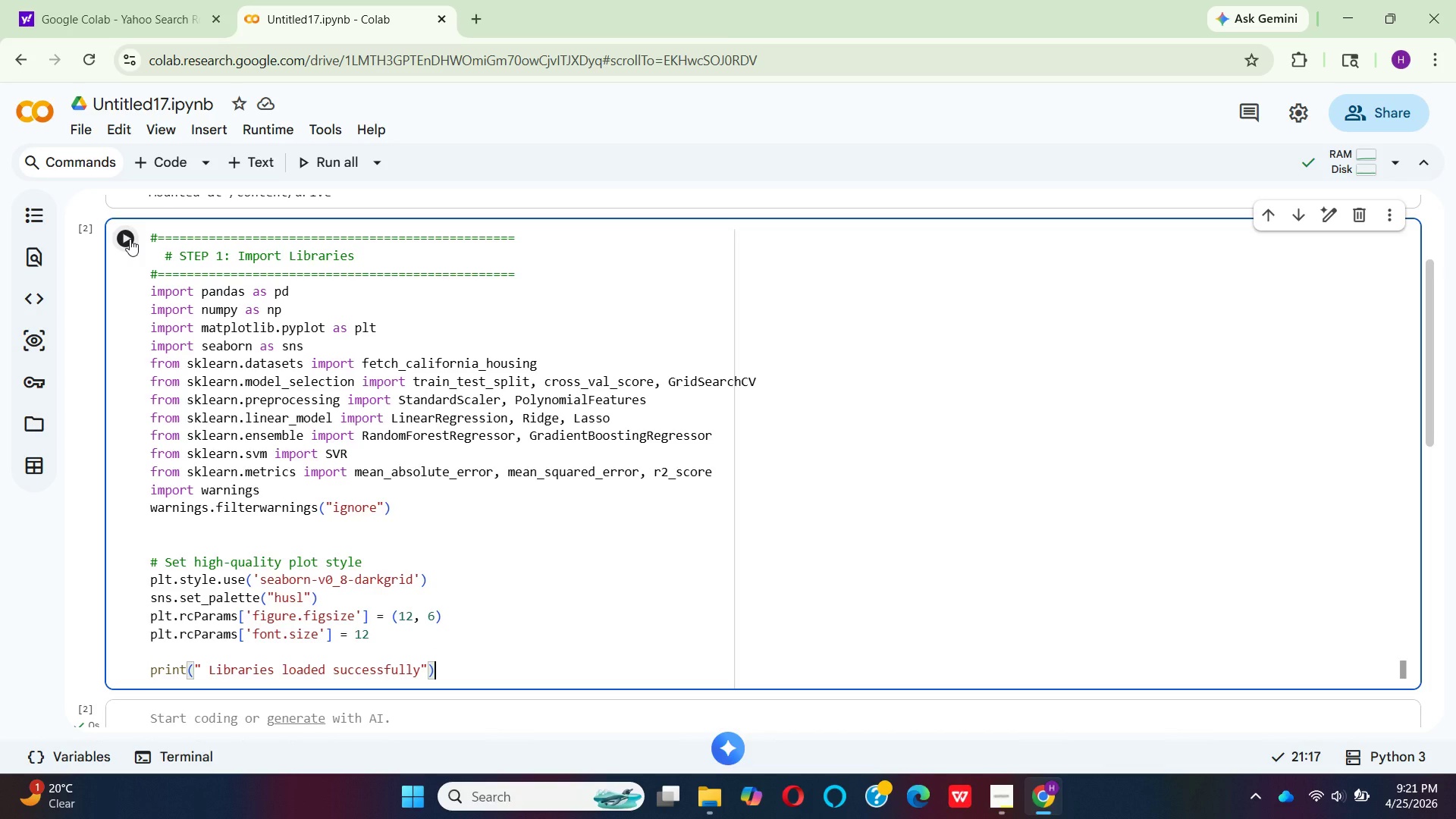 
left_click([130, 239])
 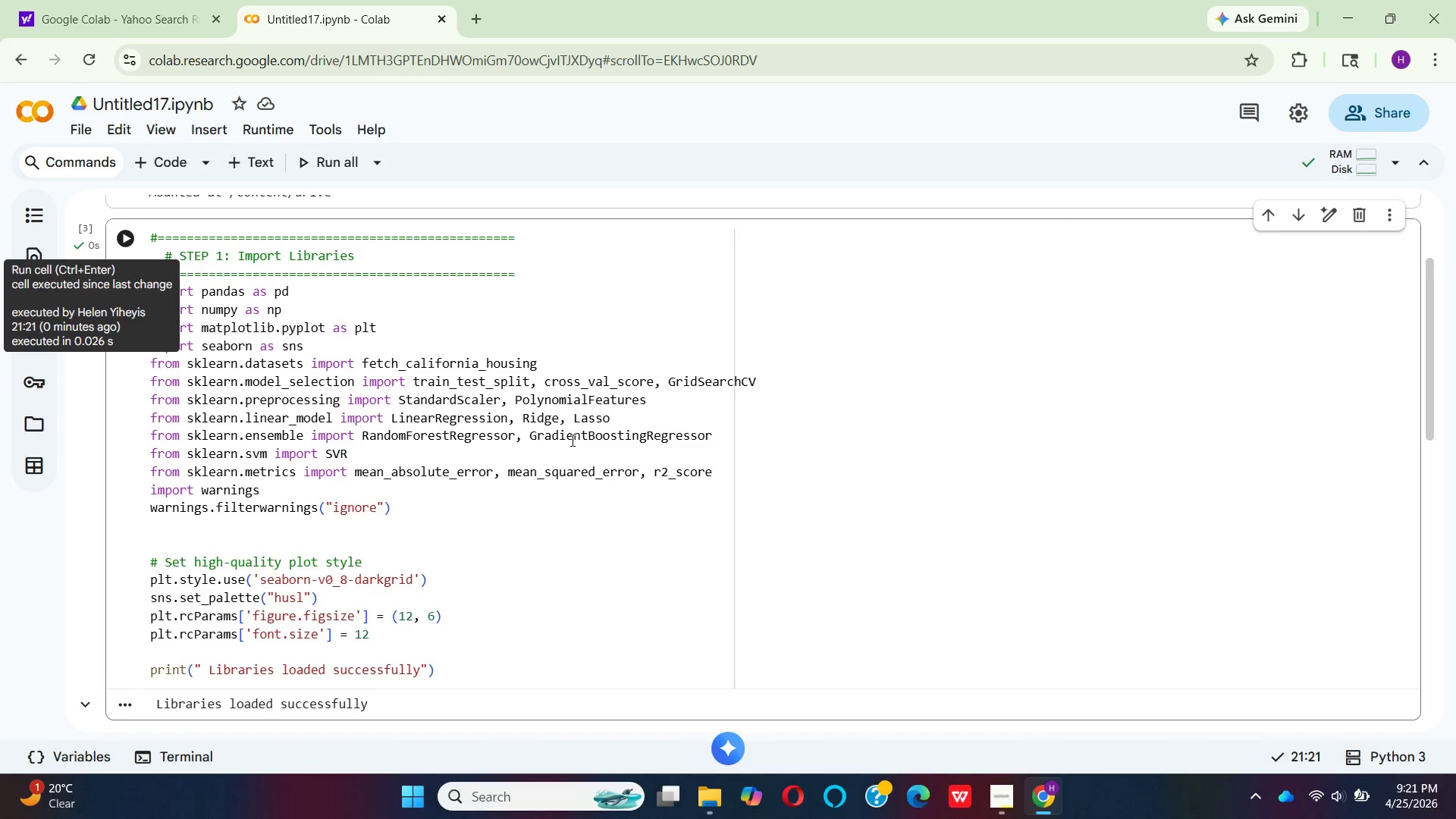 
scroll: coordinate [570, 440], scroll_direction: down, amount: 5.0
 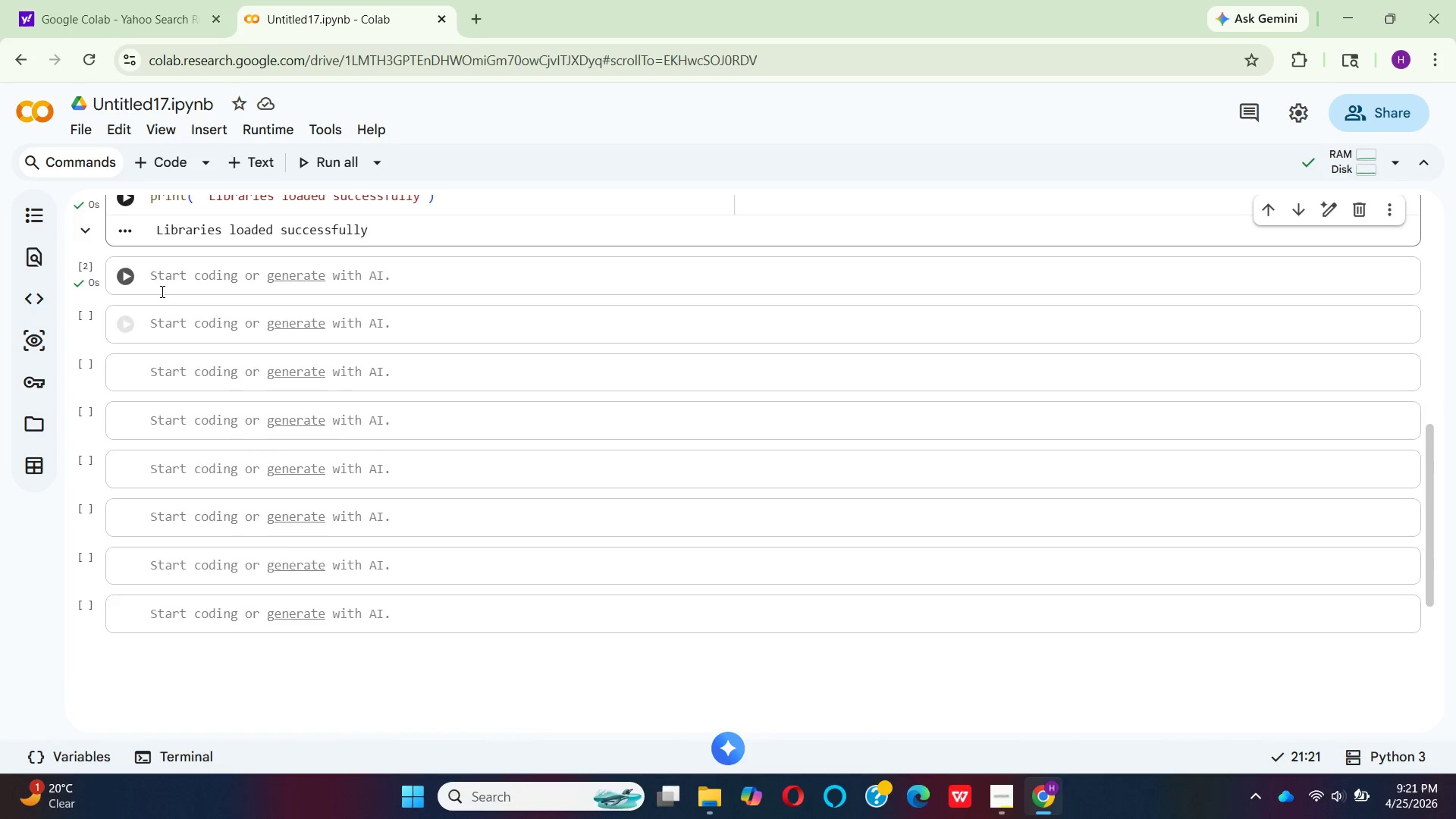 
scroll: coordinate [163, 294], scroll_direction: up, amount: 1.0
 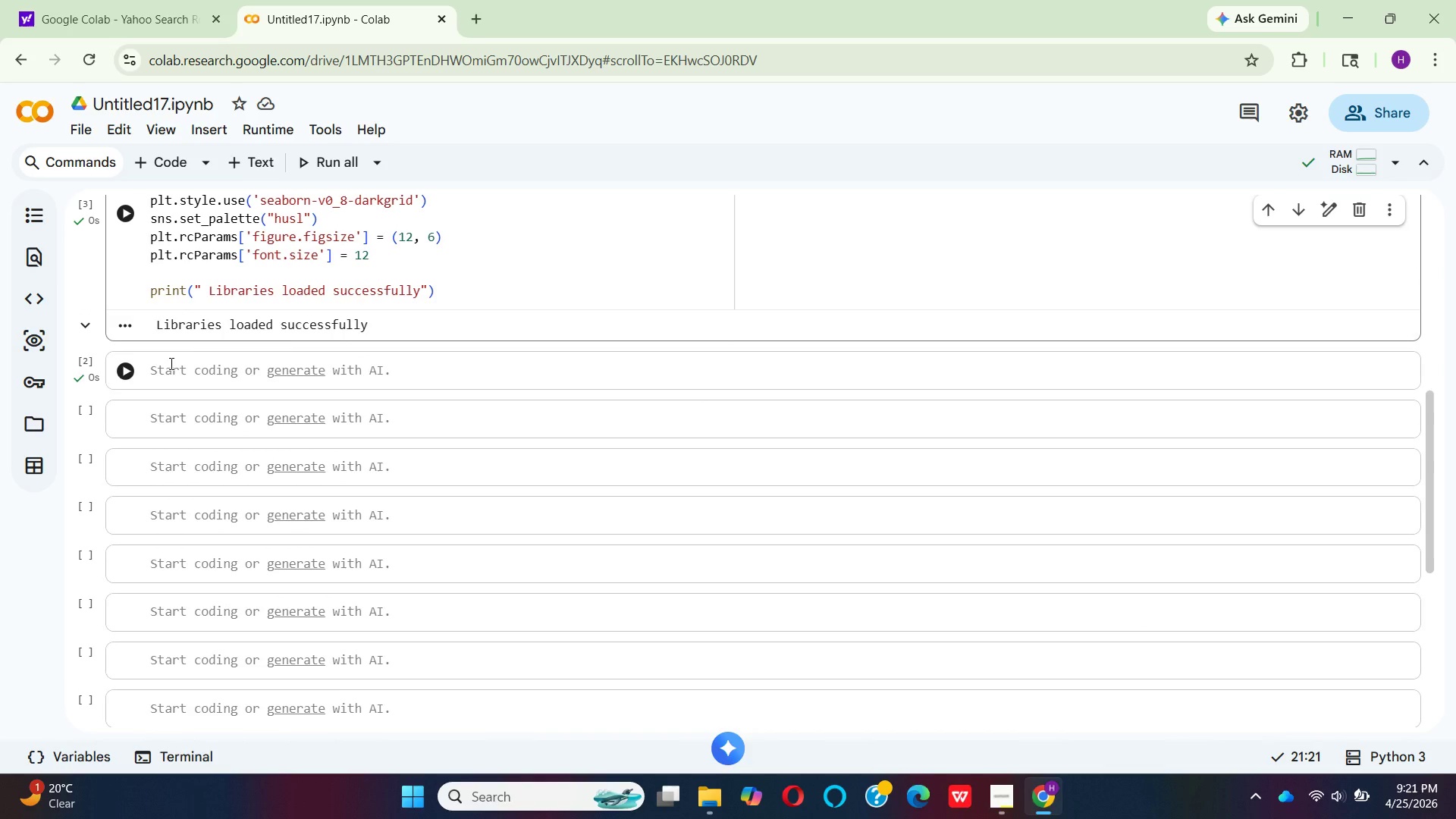 
left_click([170, 363])
 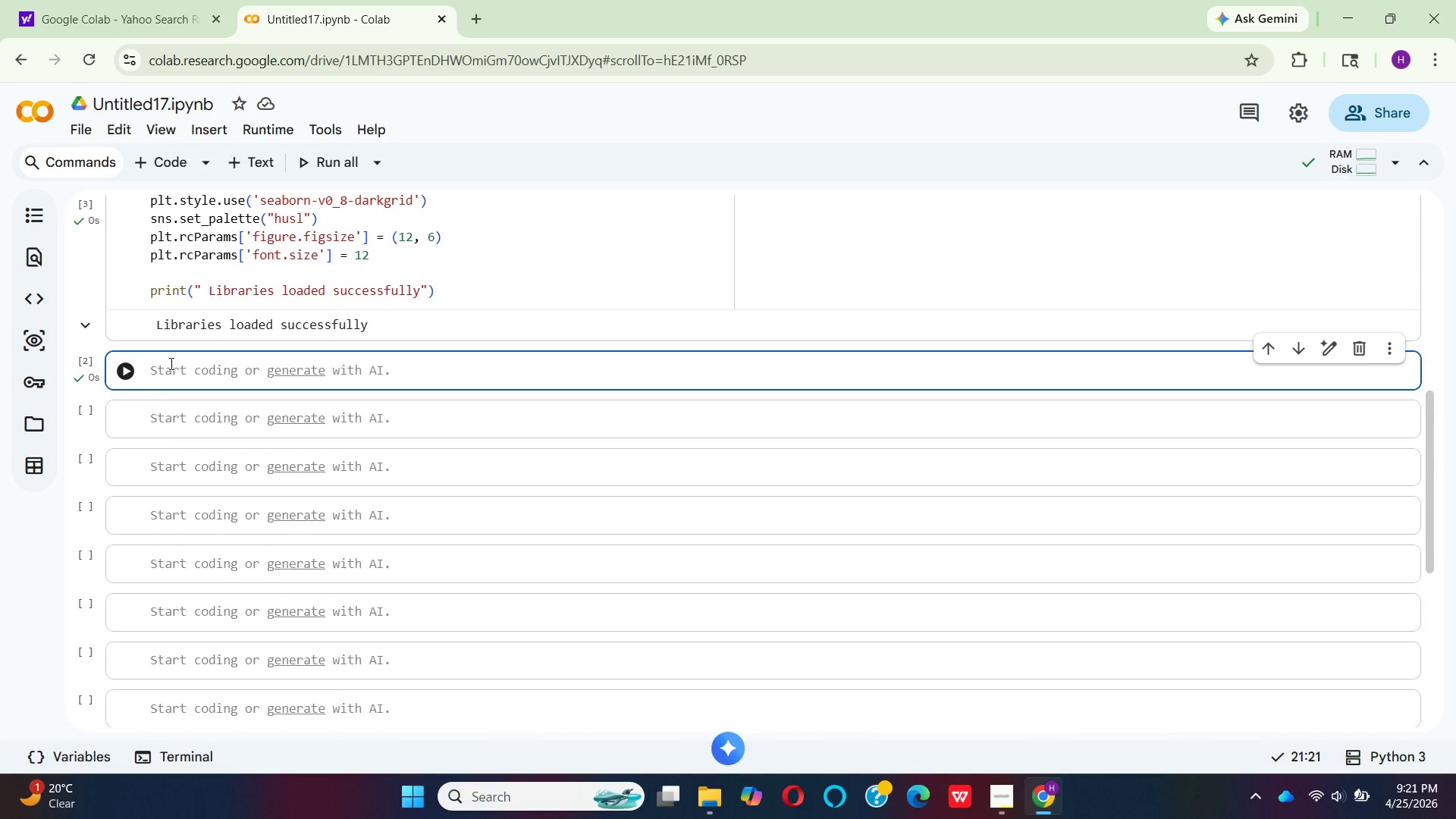 
key(Shift+3)
 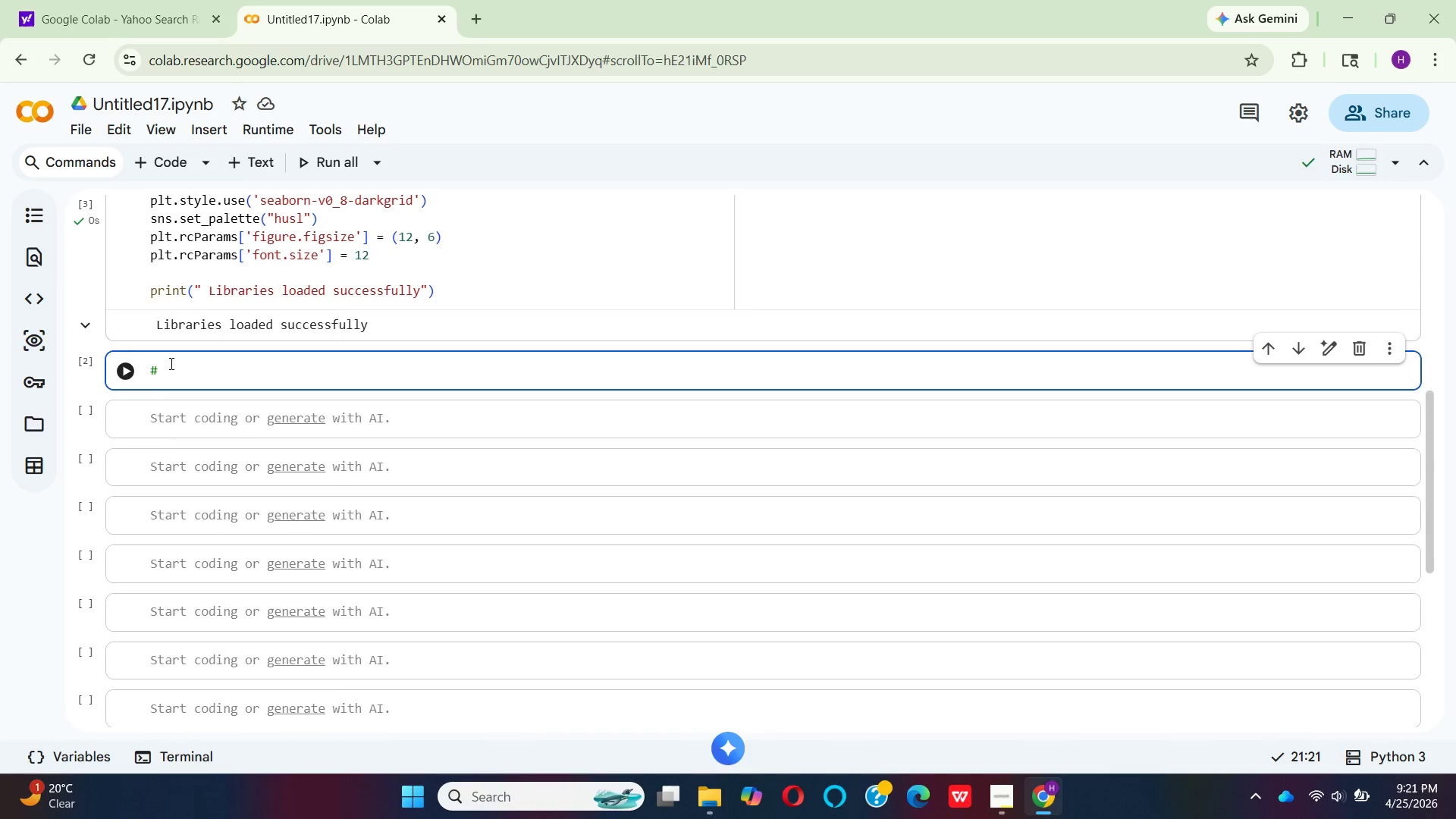 
hold_key(key=Equal, duration=1.5)
 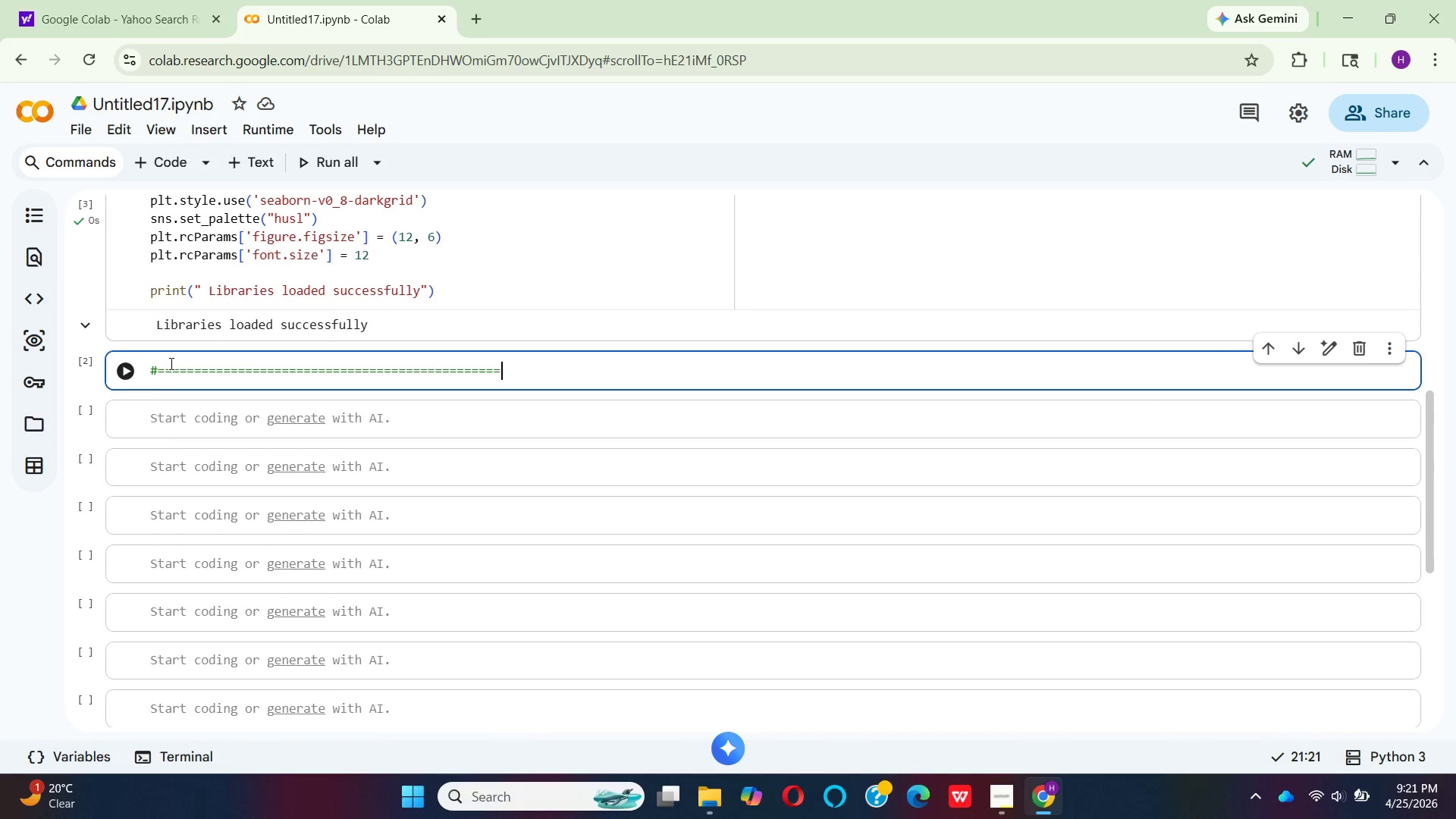 
hold_key(key=Equal, duration=0.55)
 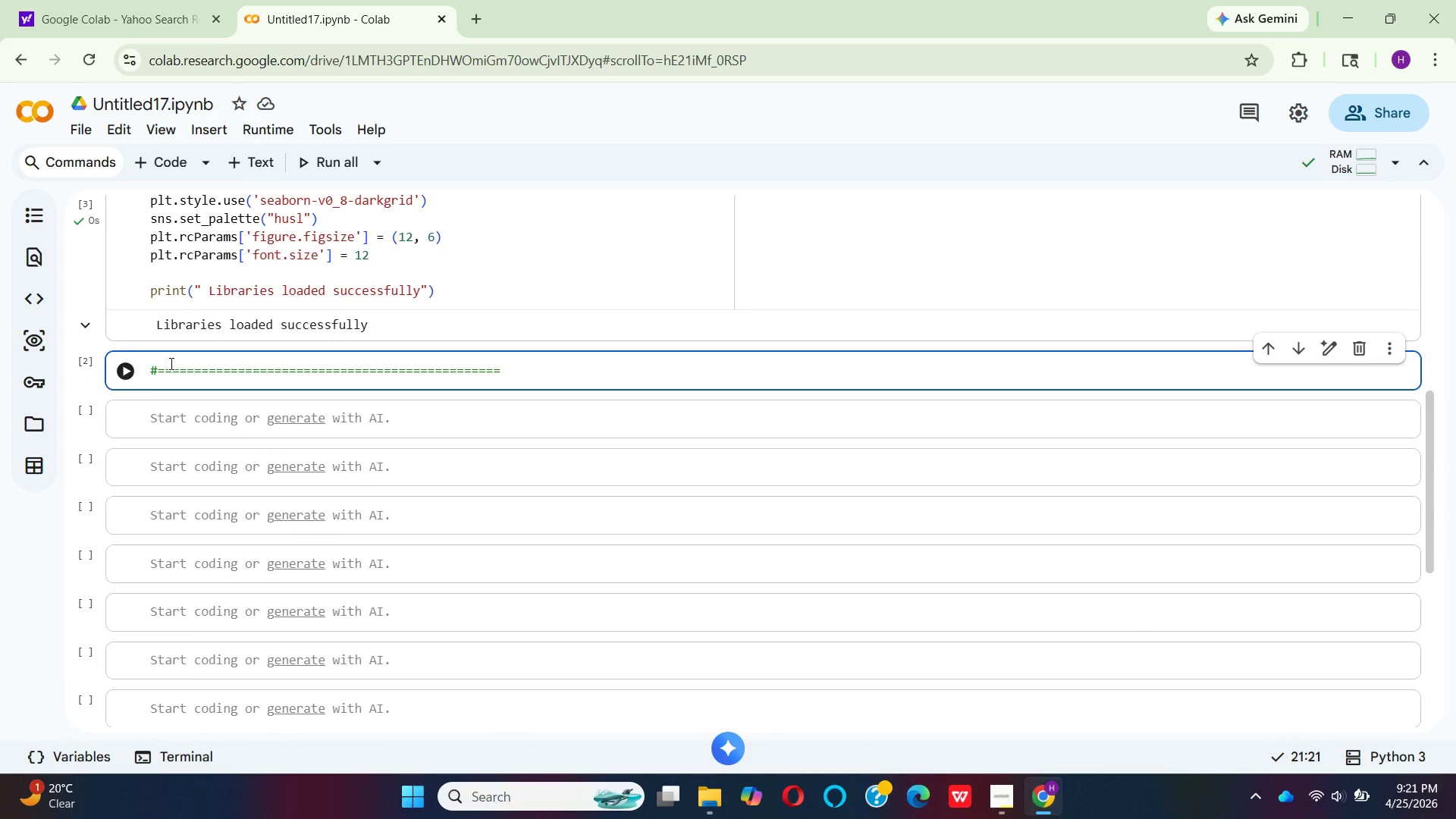 
key(Enter)
 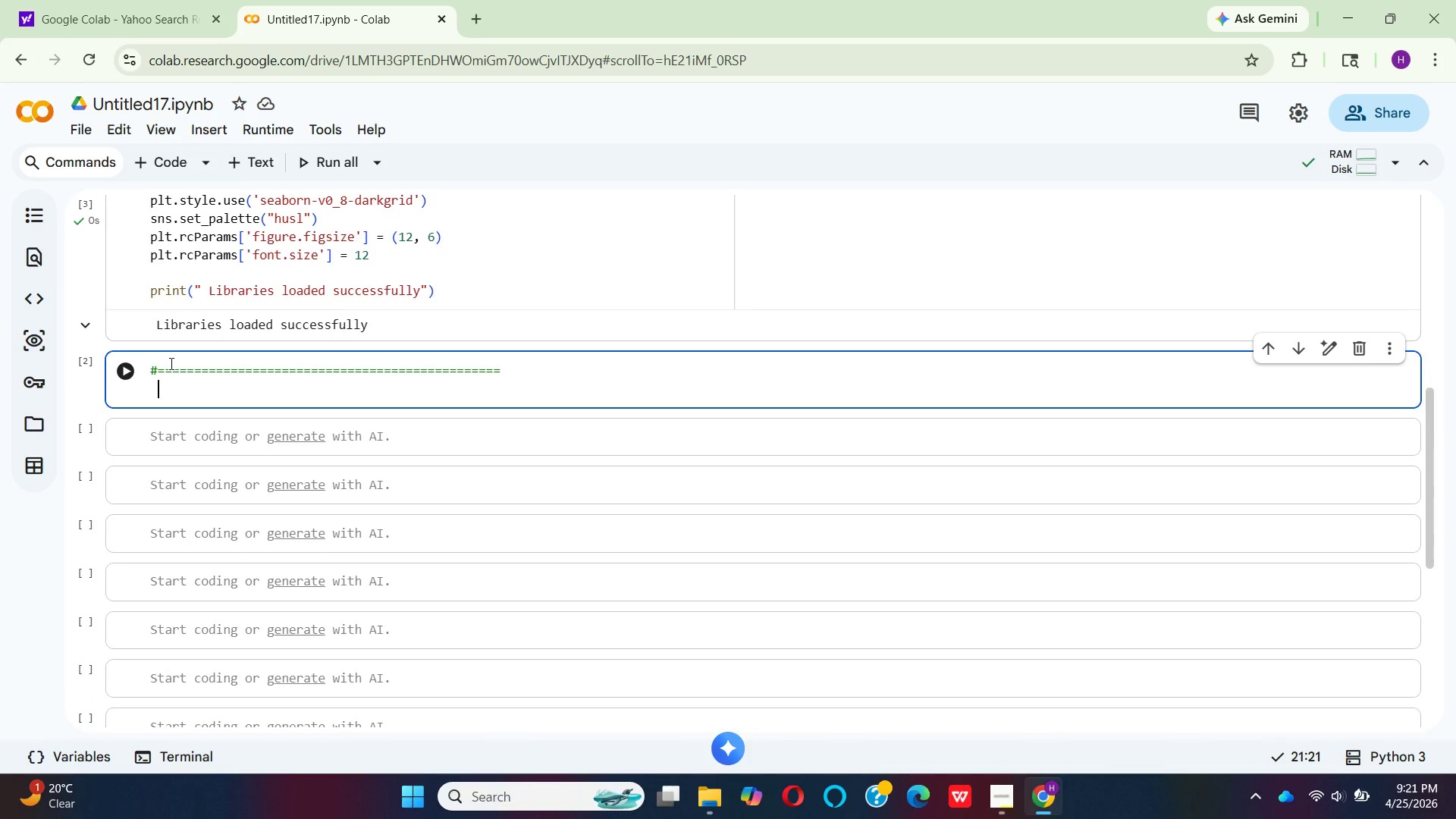 
type(  # STEP 2: )
 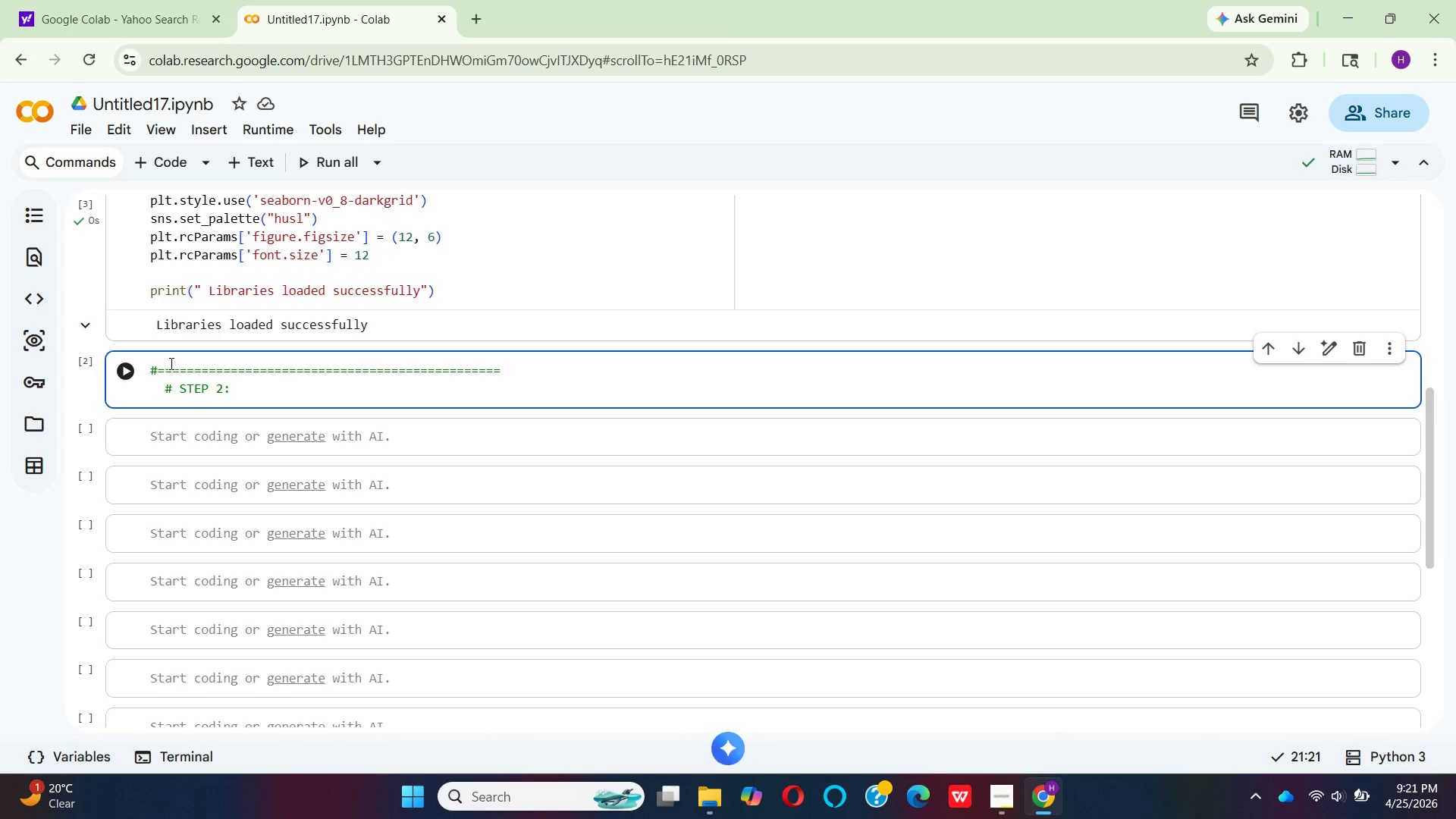 
wait(7.72)
 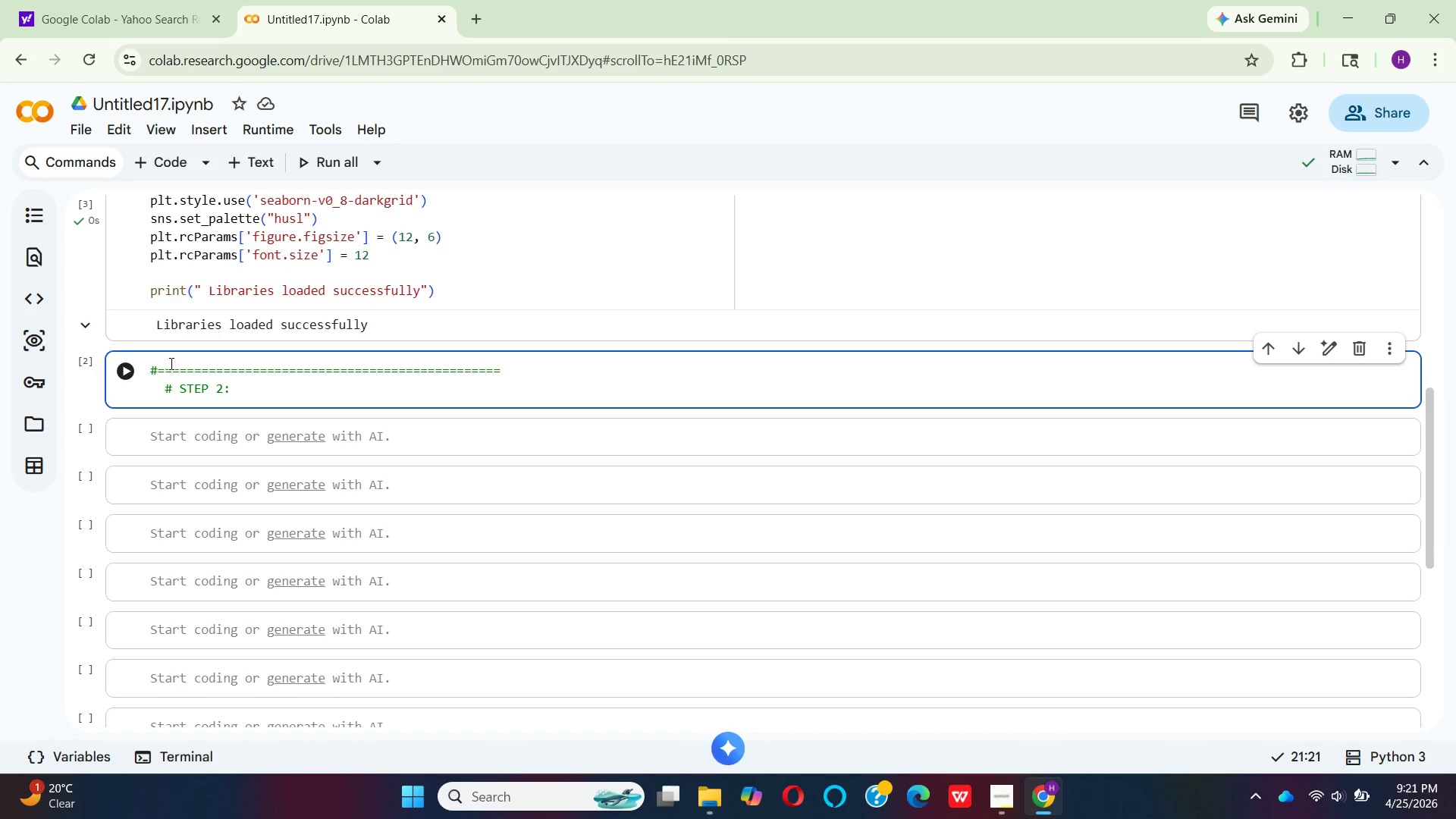 
type(Load Dataset from CSV File)
 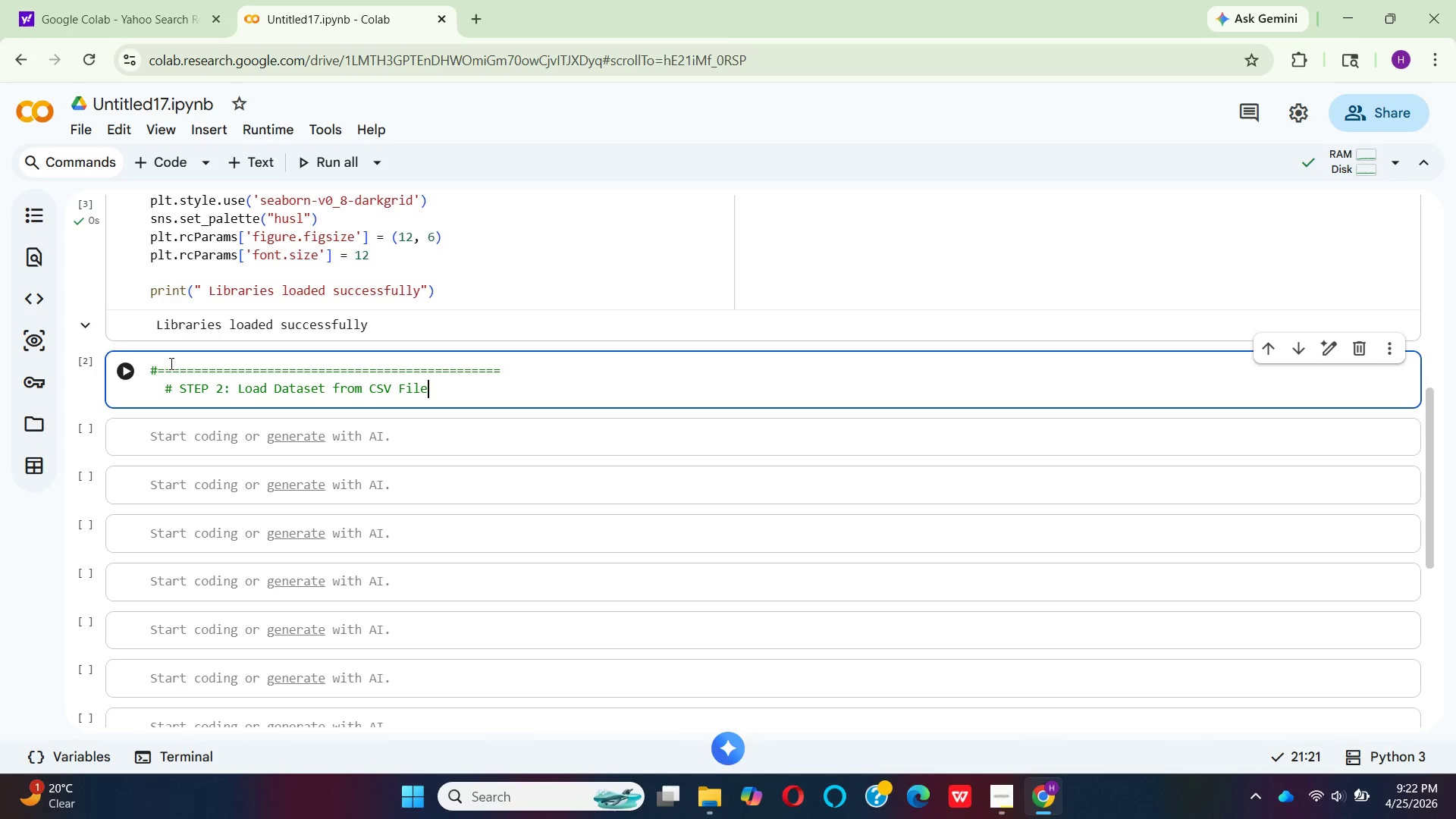 
key(Enter)
 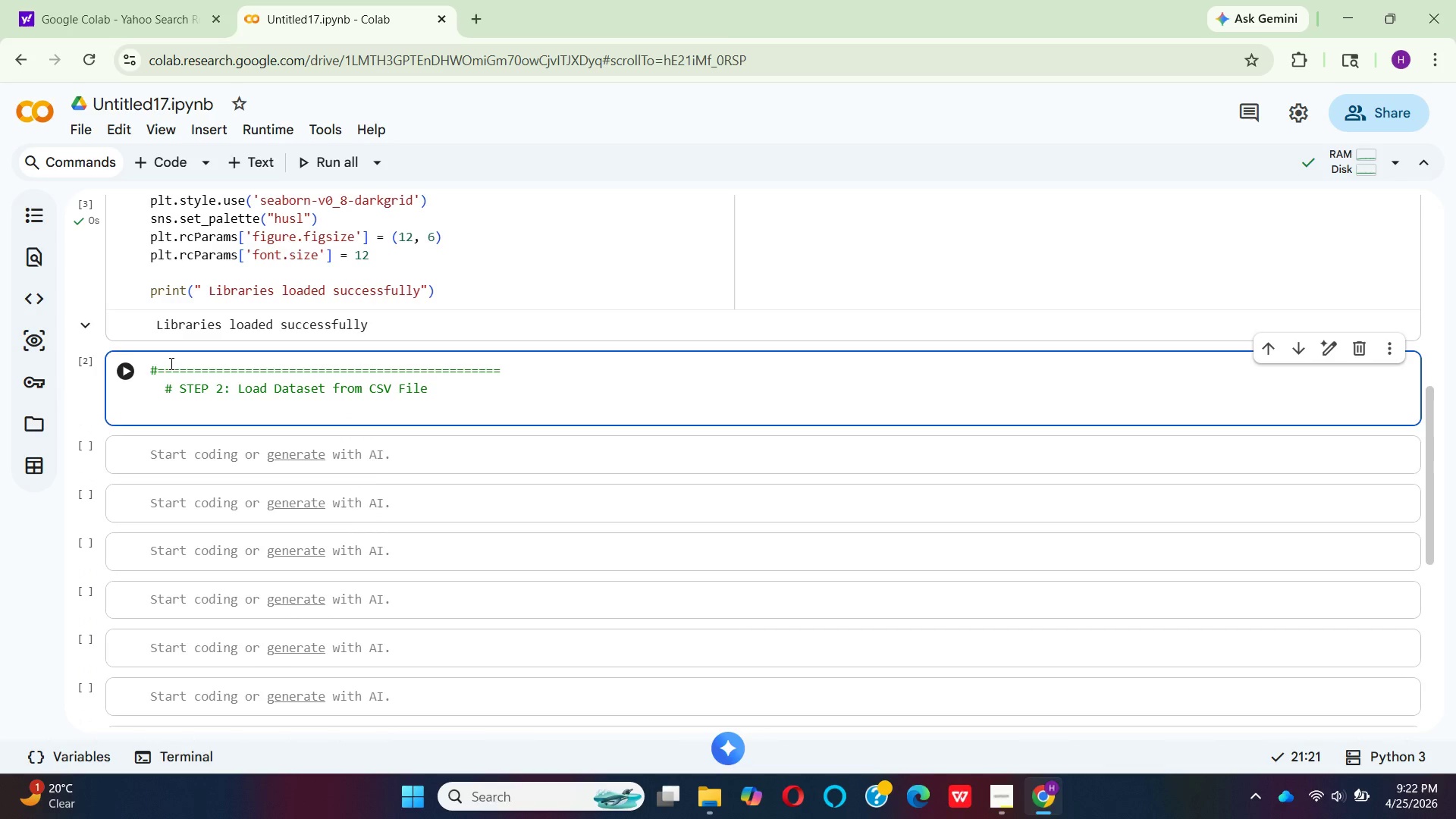 
key(Backspace)
 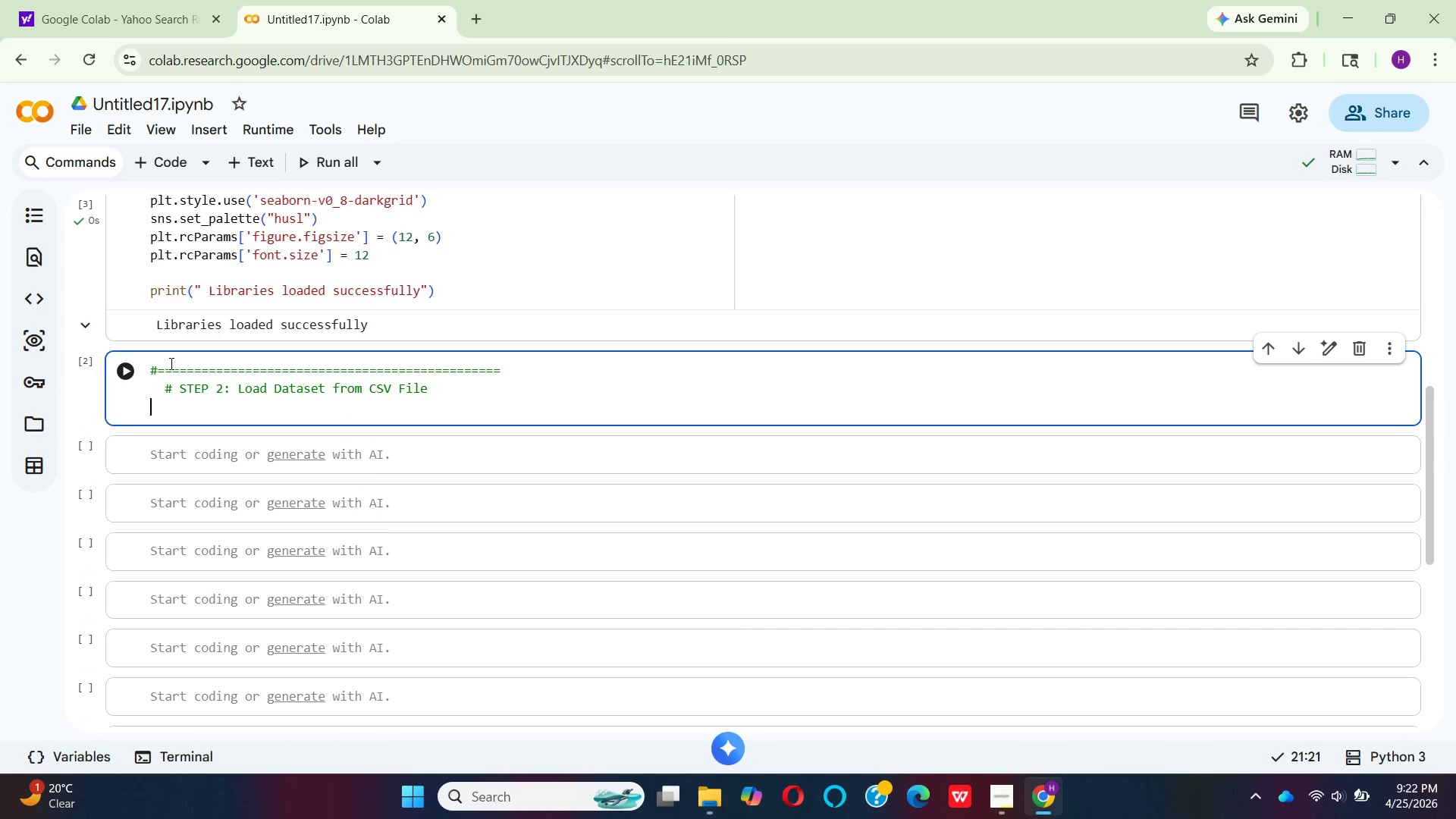 
key(Shift+ShiftLeft)
 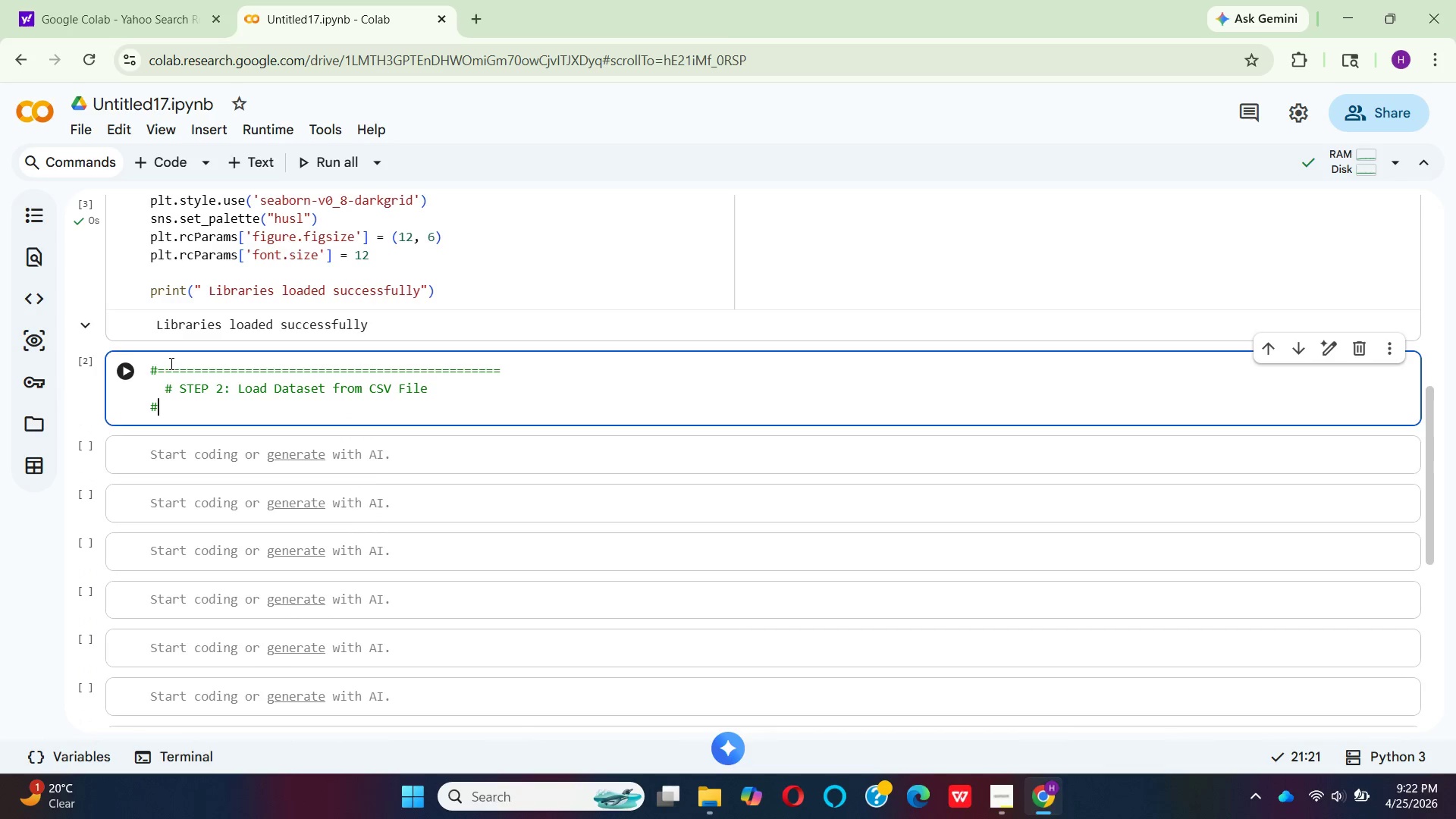 
key(Shift+3)
 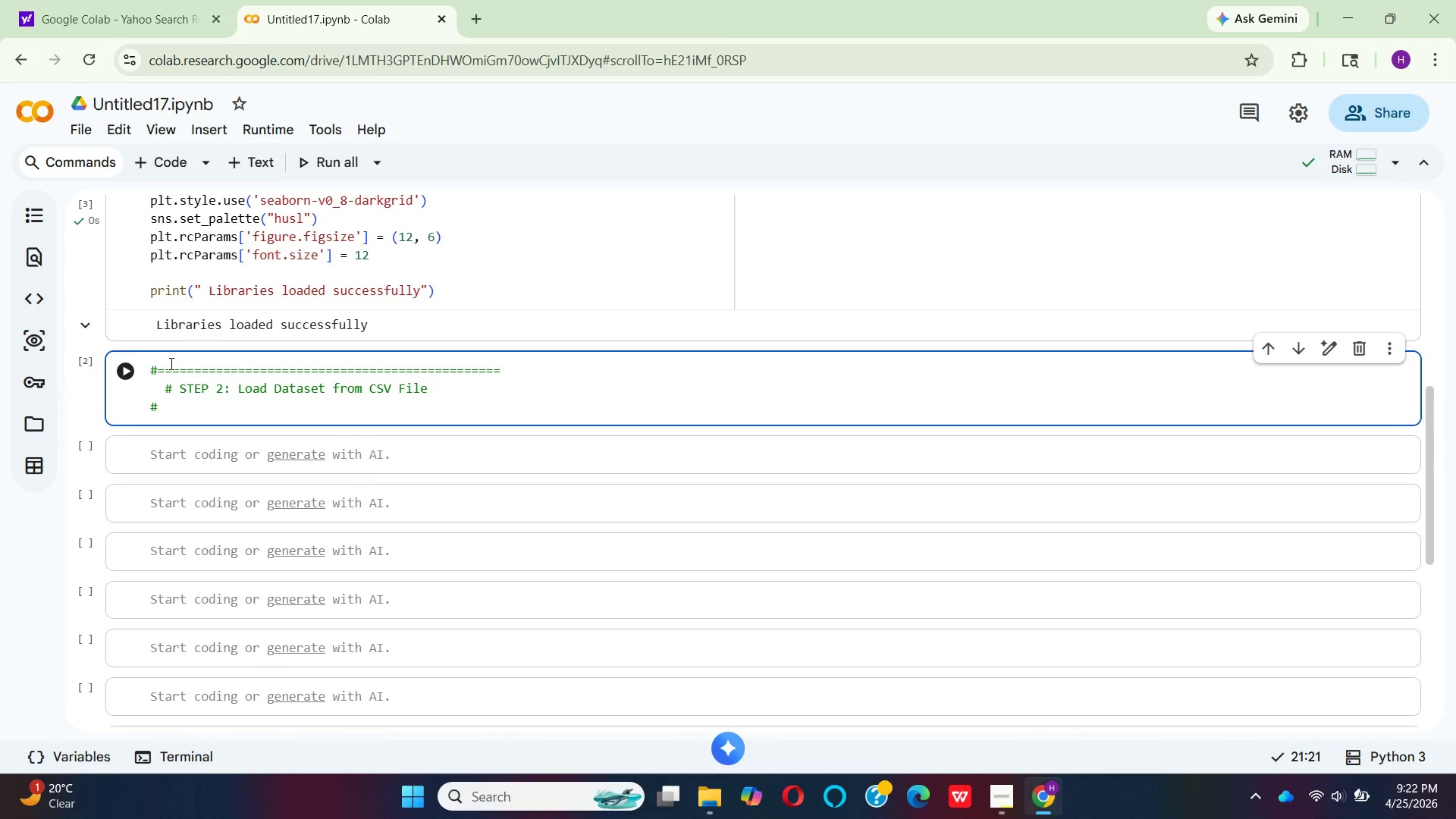 
hold_key(key=Equal, duration=1.53)
 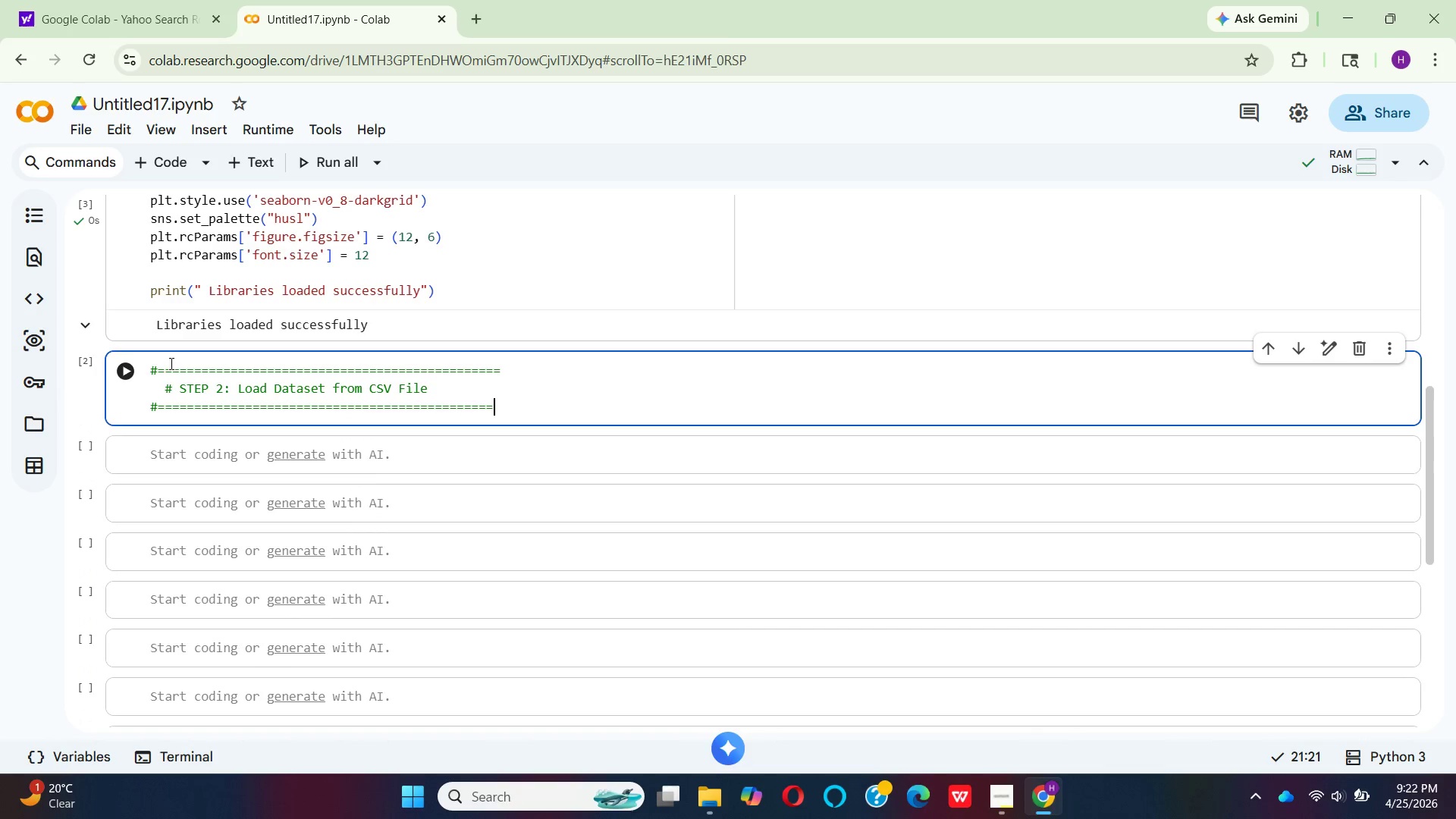 
hold_key(key=Equal, duration=0.48)
 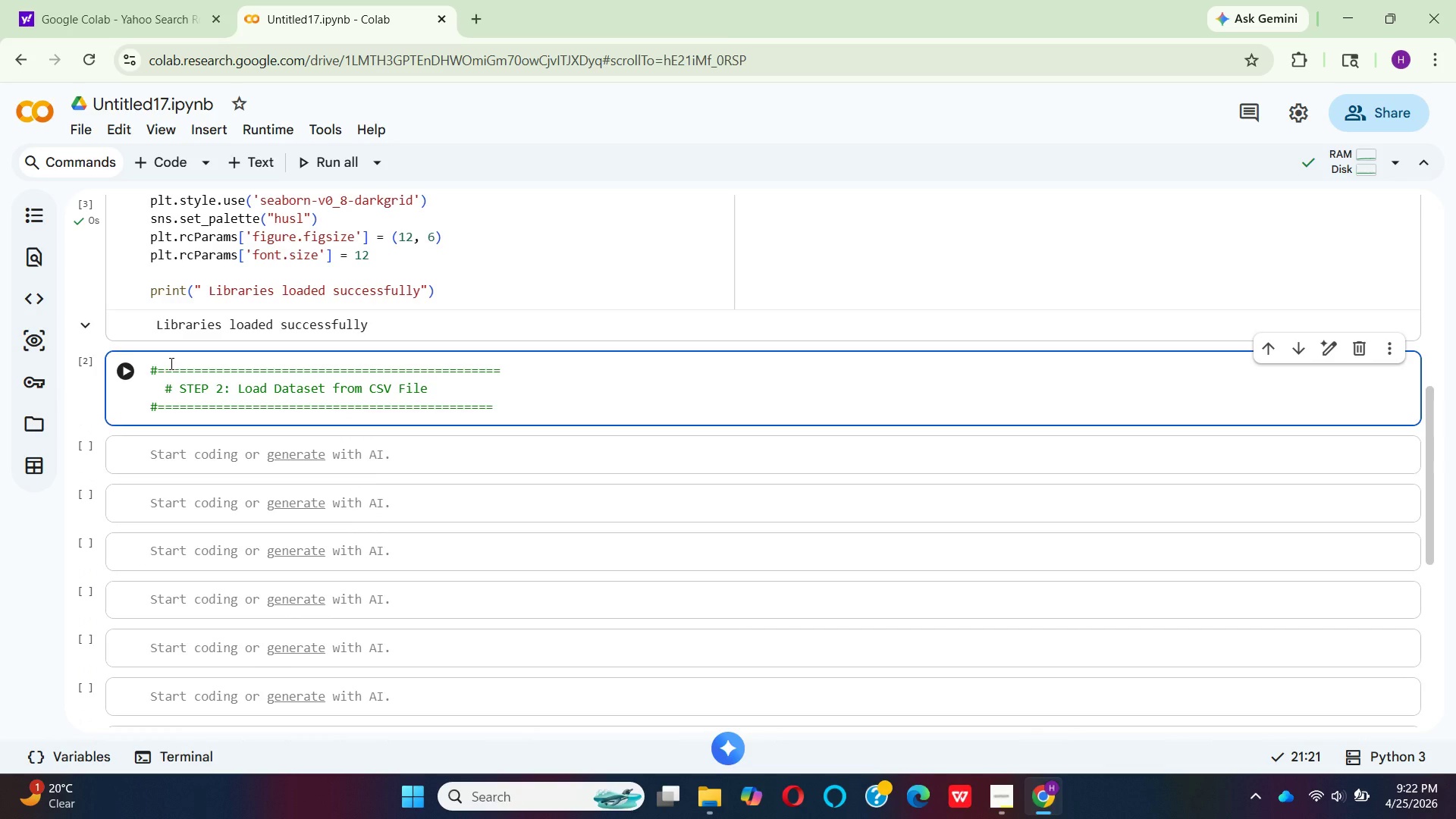 
key(Equal)
 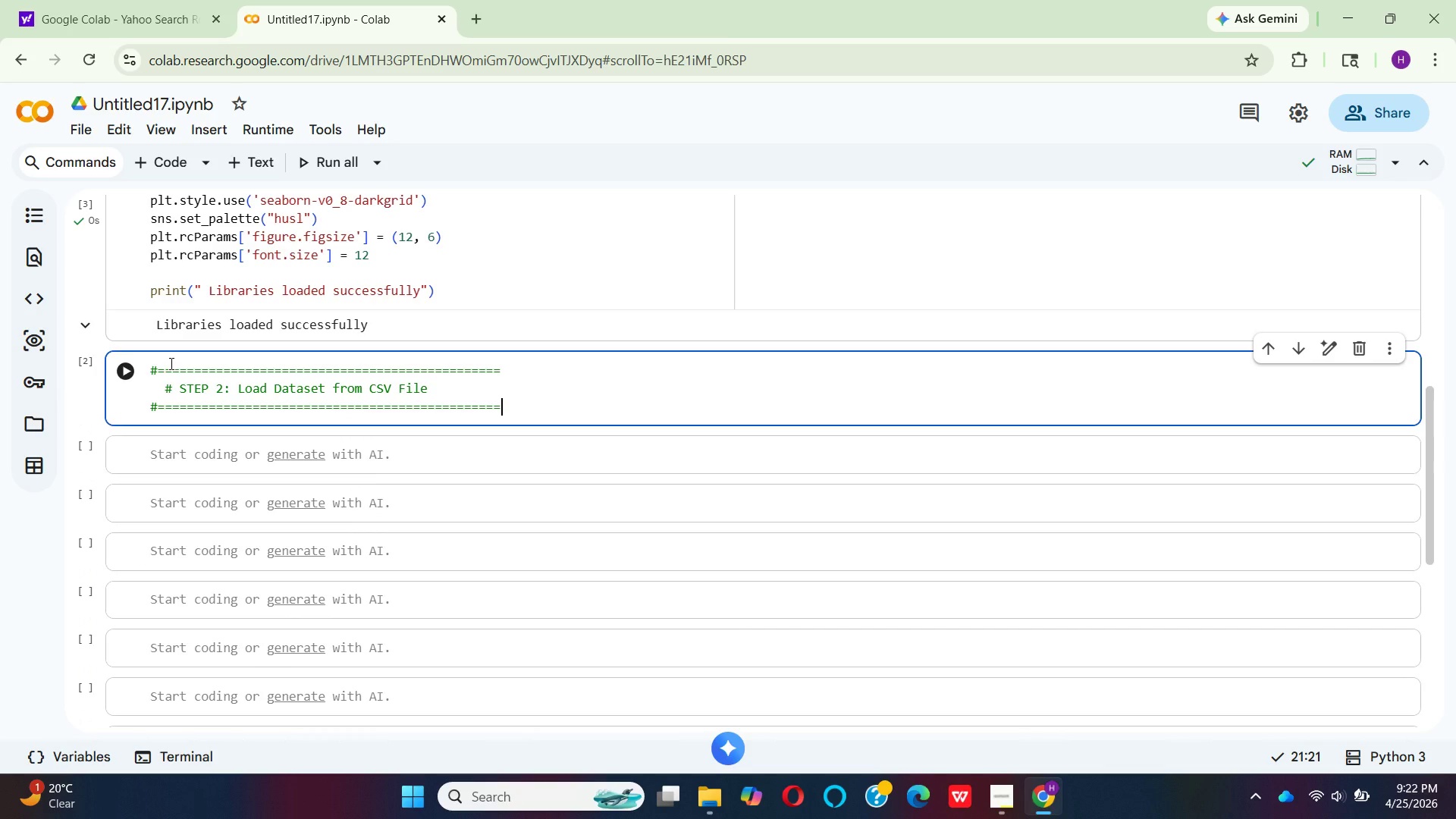 
key(Enter)
 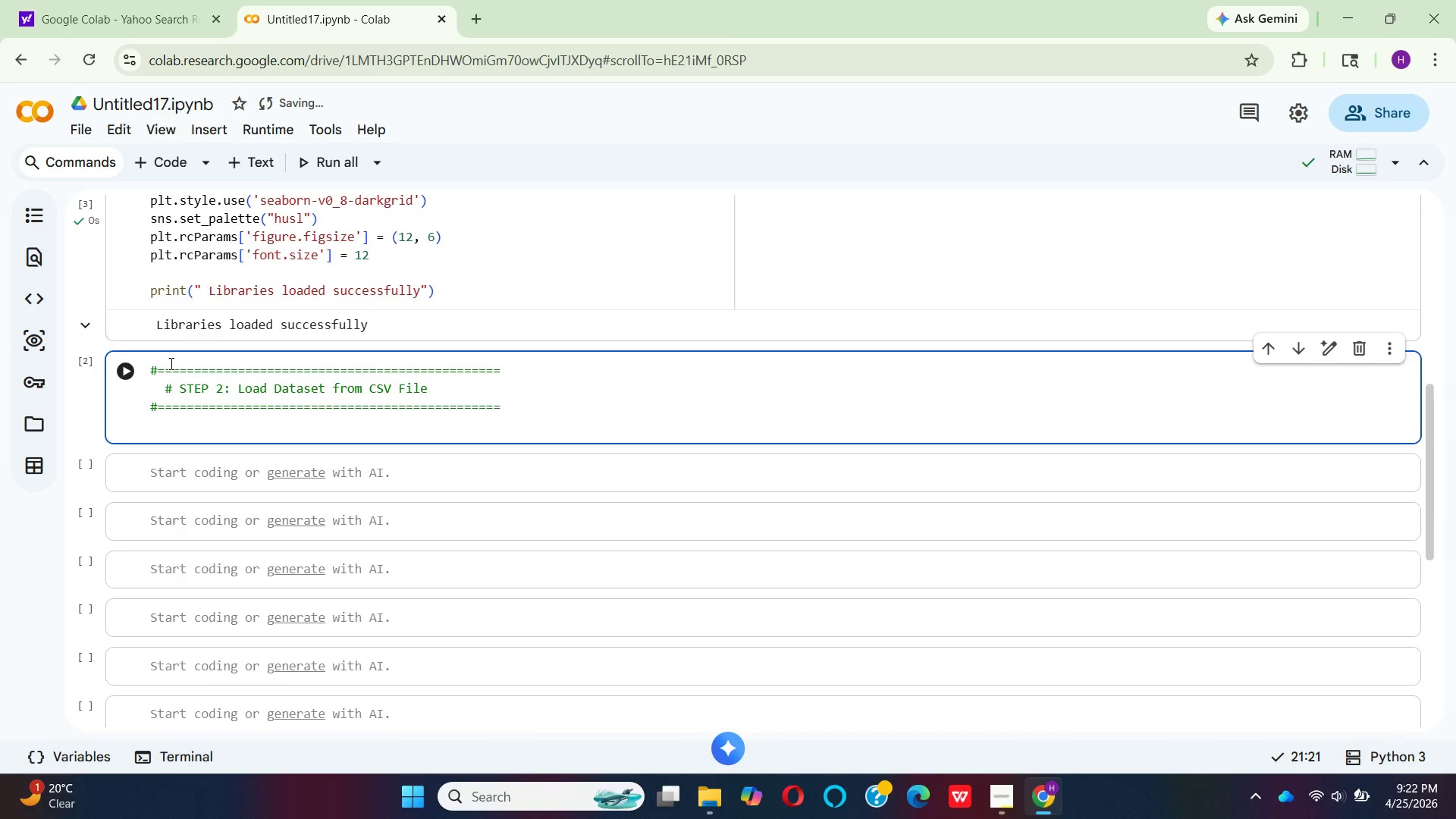 
type(pr)
 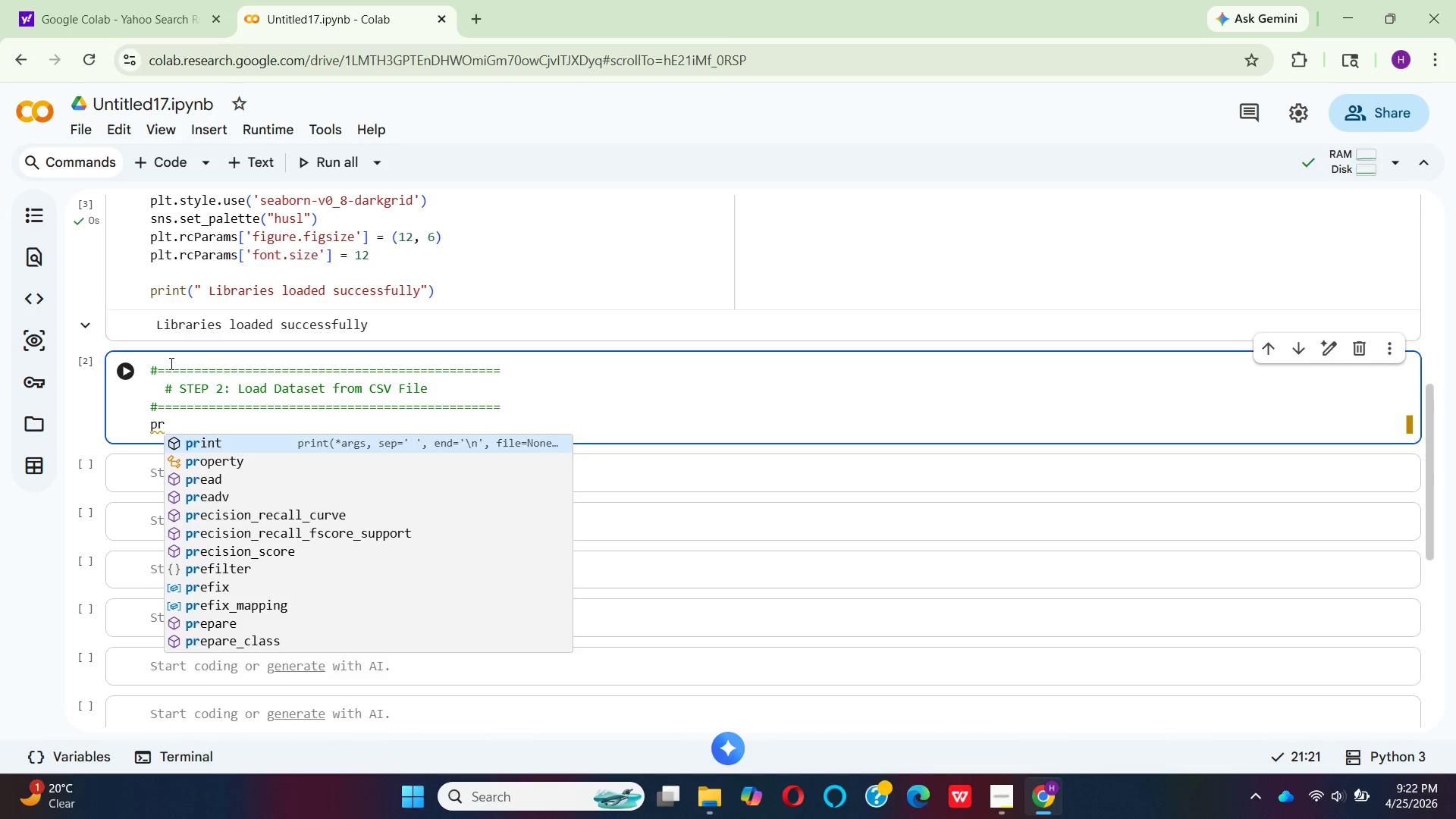 
key(Enter)
 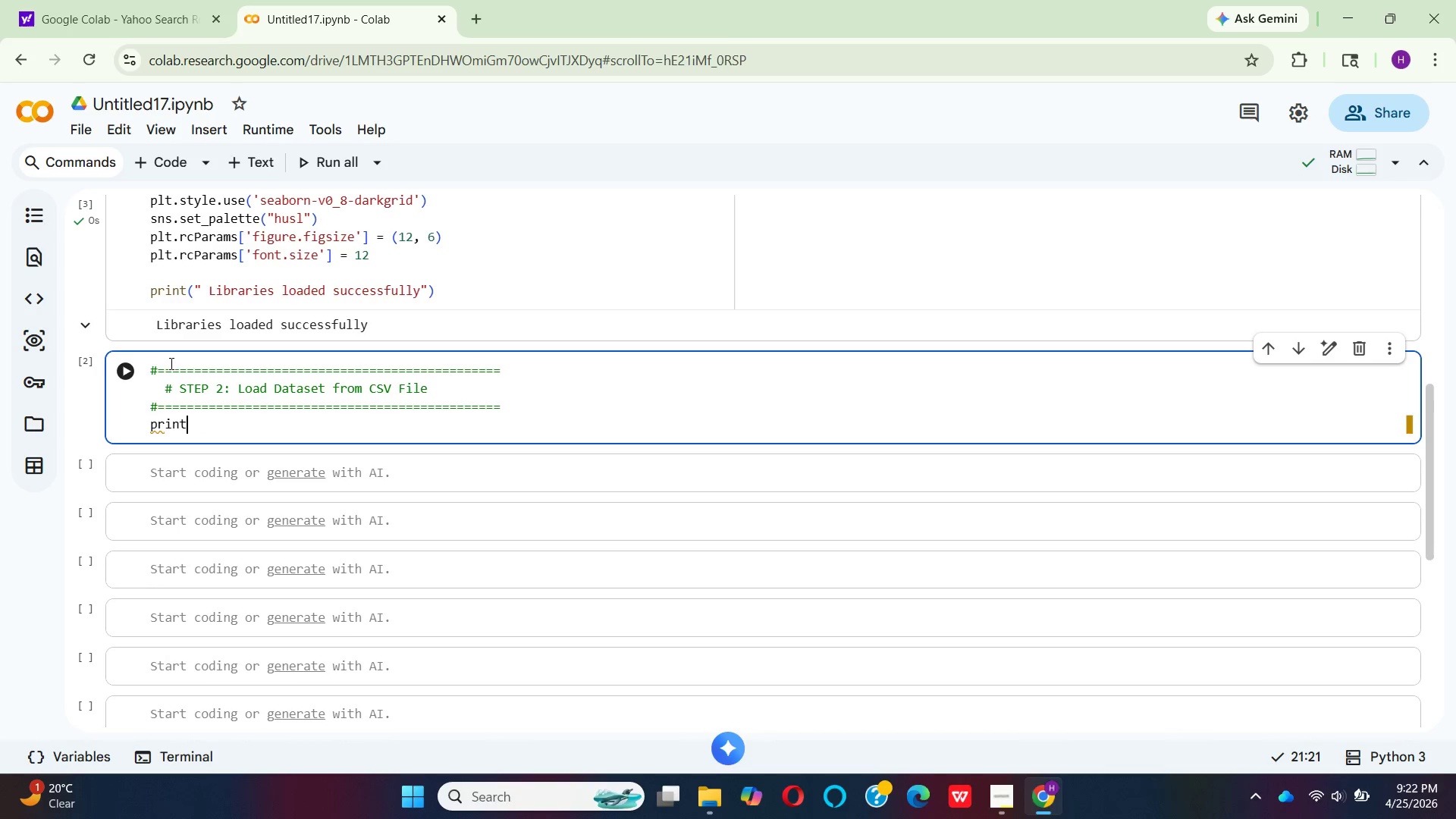 
key(Shift+9)
 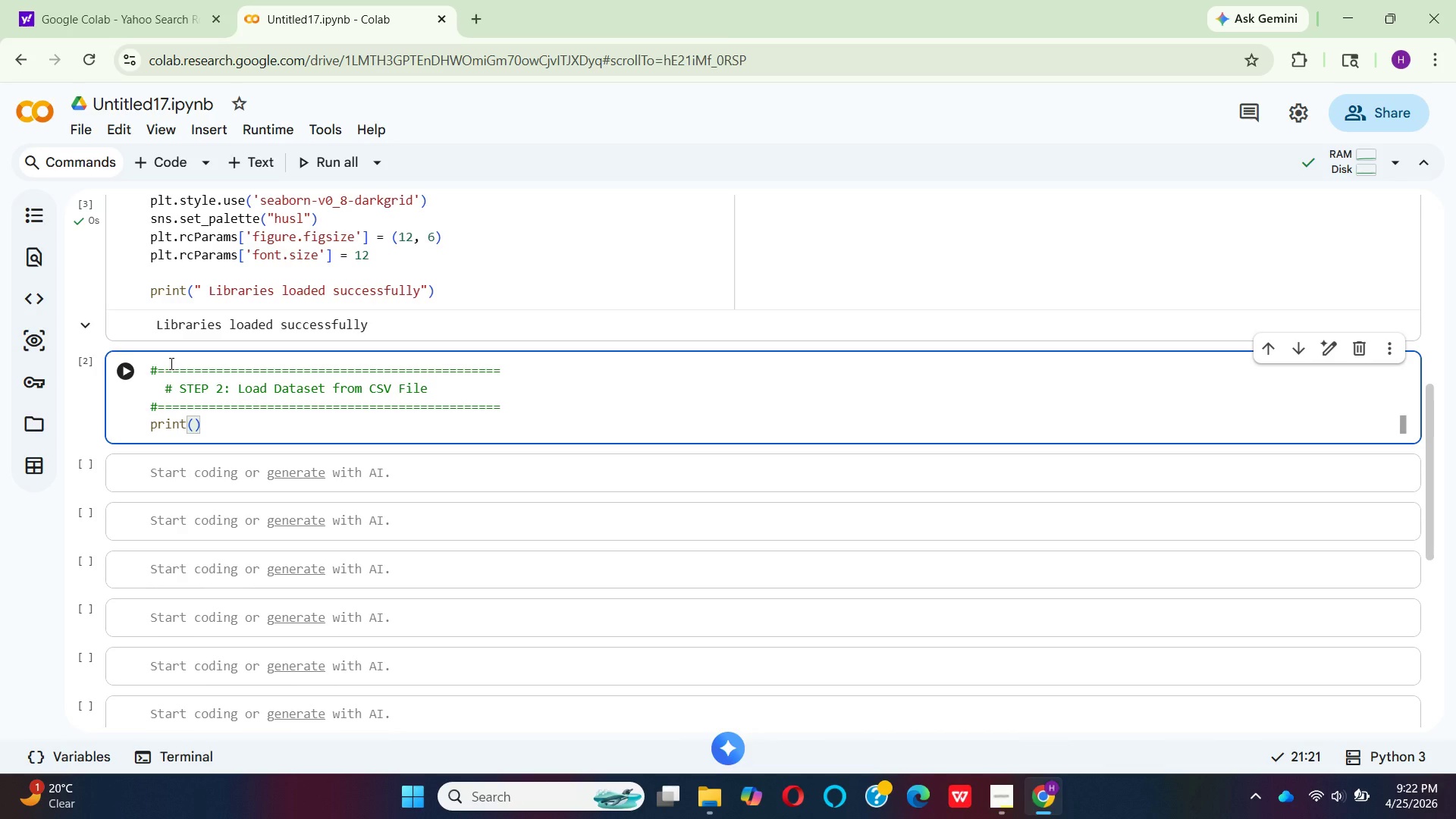 
key(Shift+Quote)
 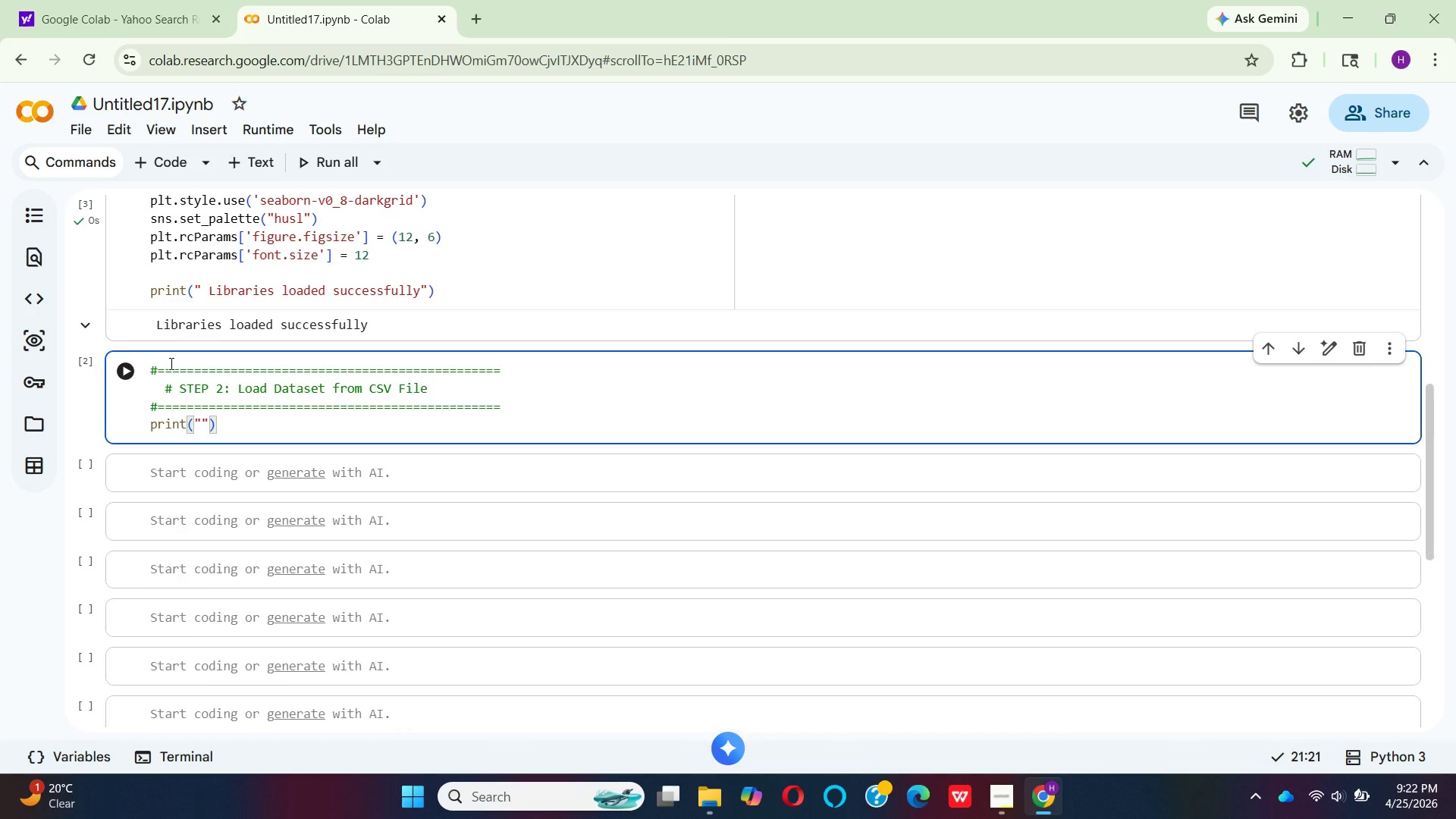 
key(Backslash)
 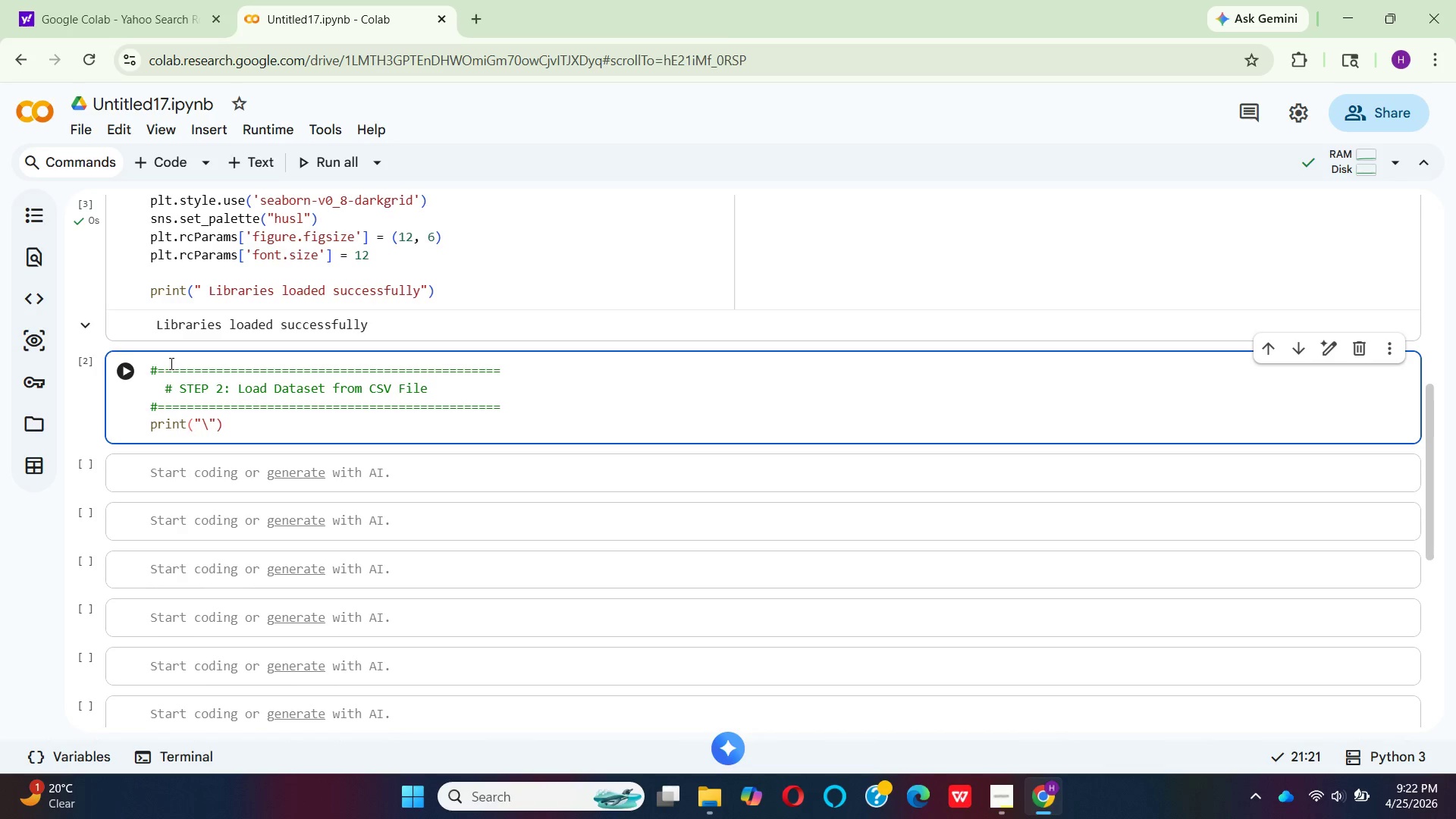 
key(N)
 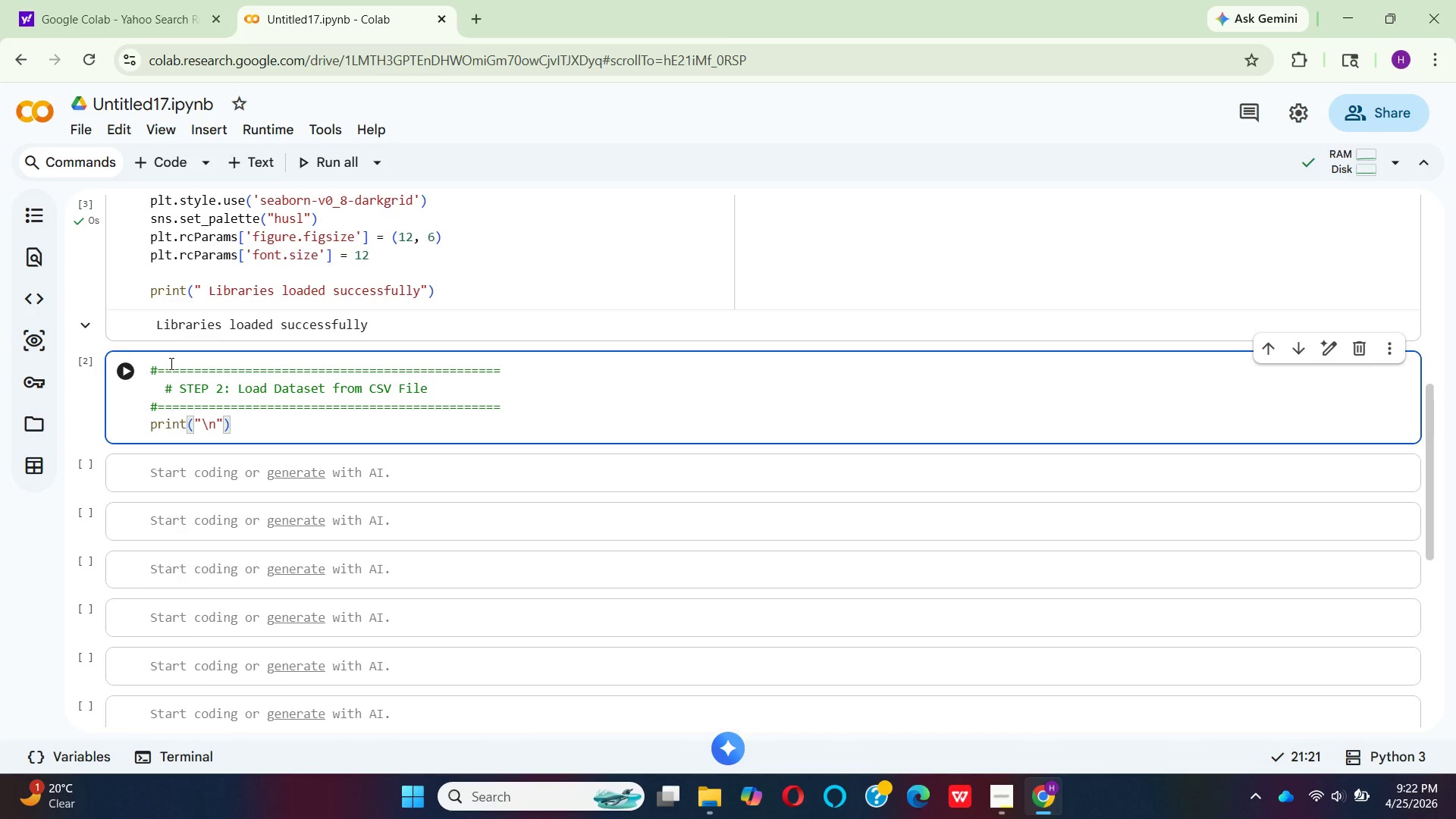 
key(ArrowRight)
 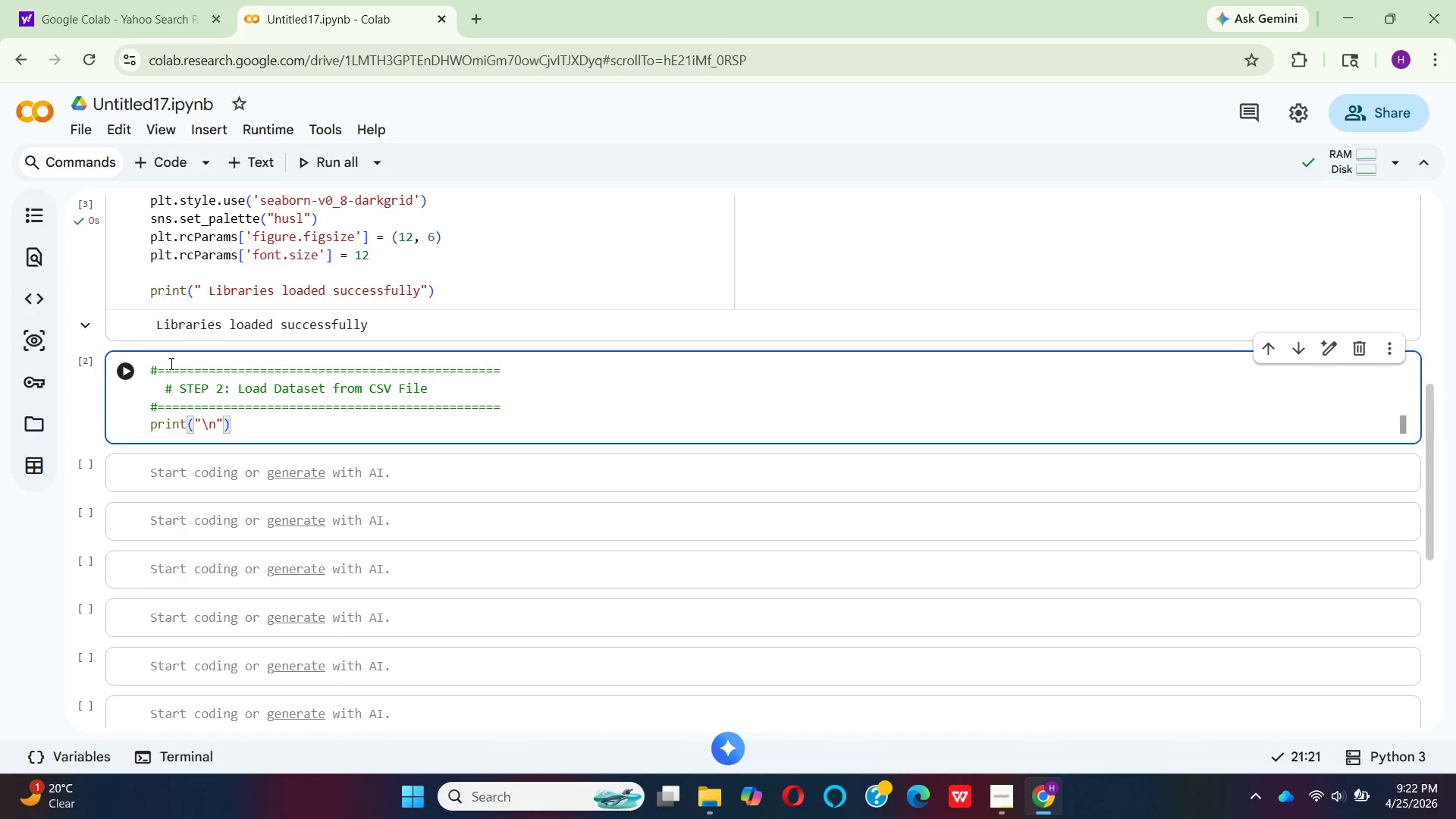 
key(Space)
 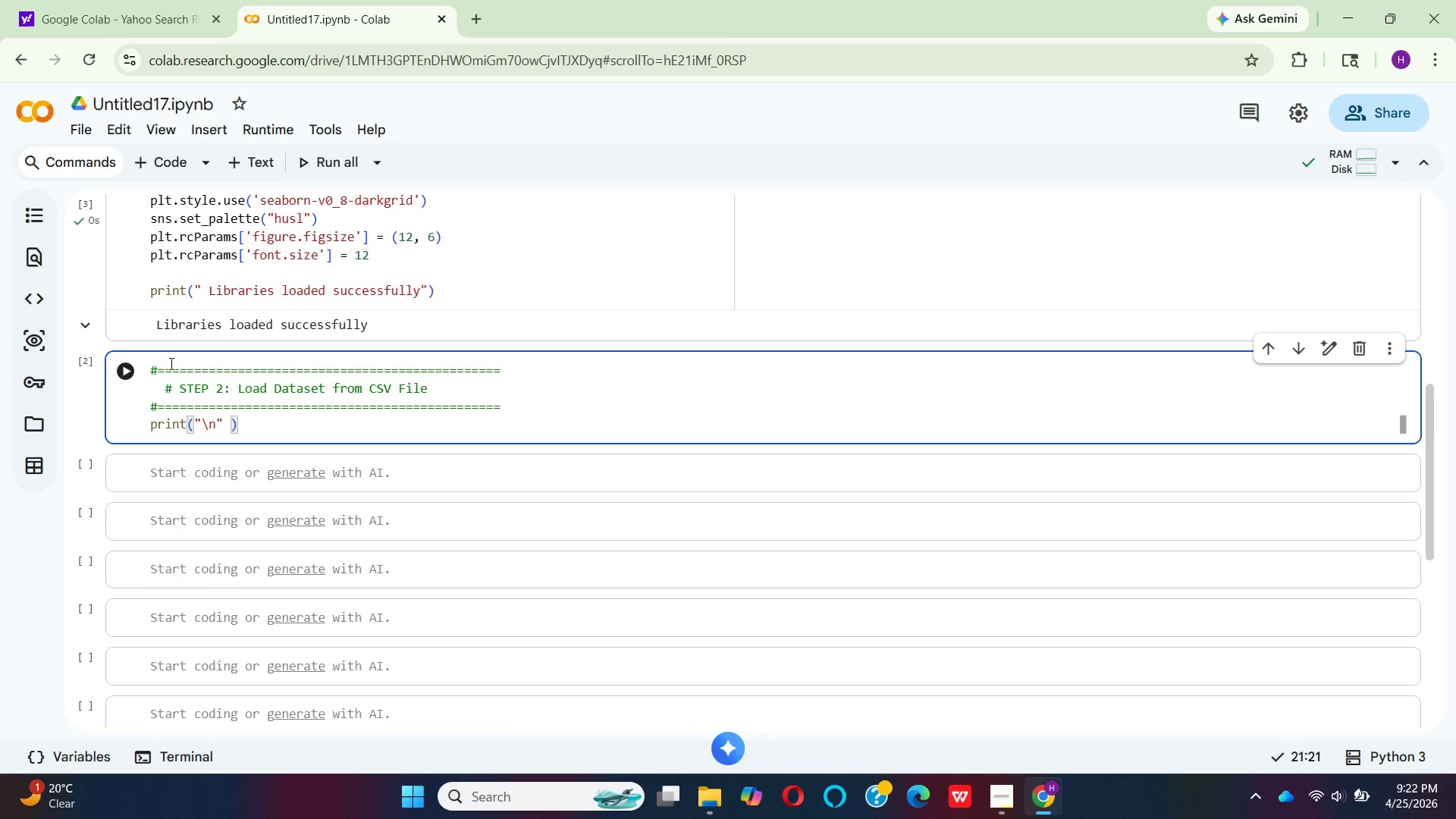 
key(Shift+Equal)
 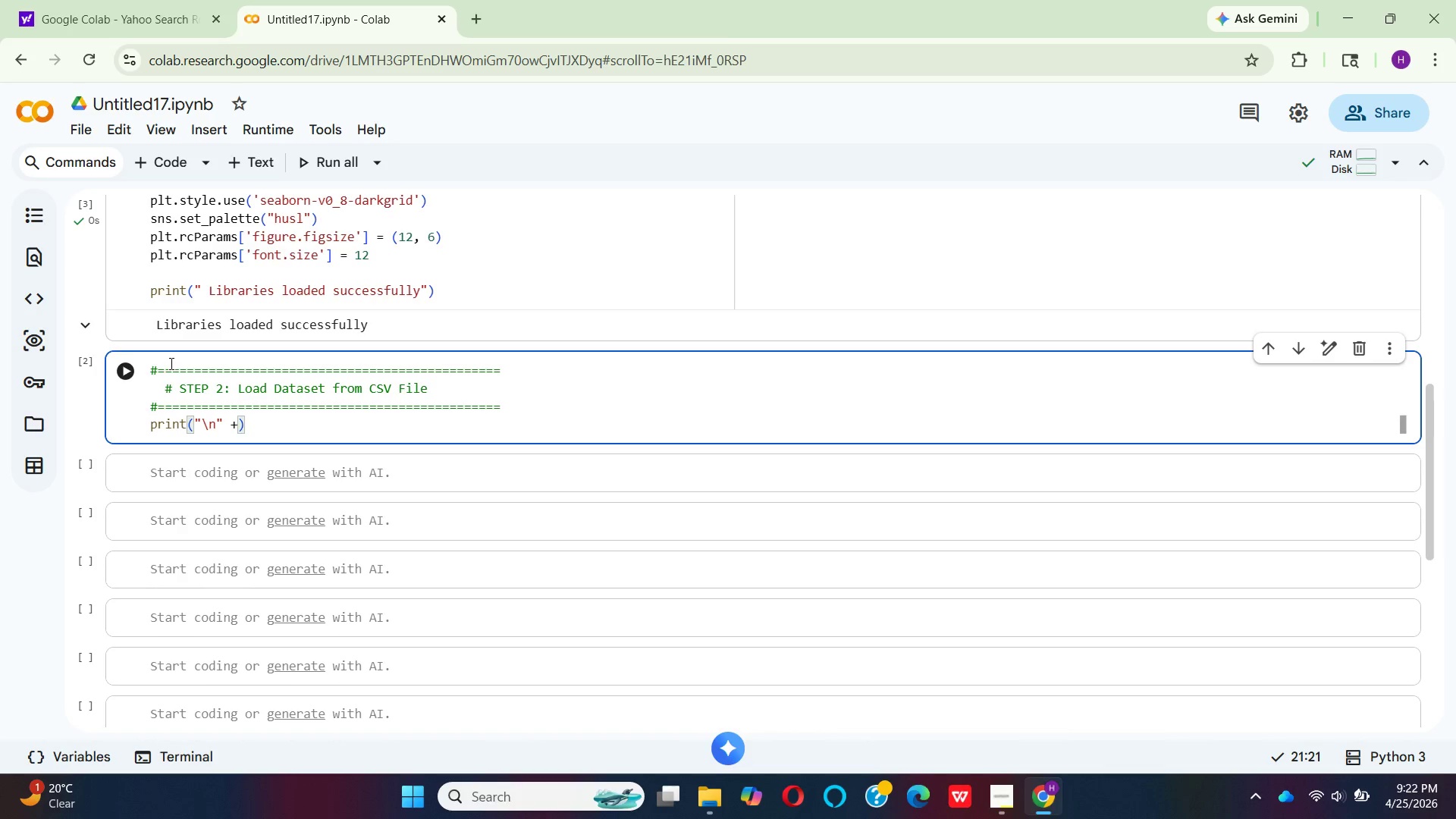 
key(Space)
 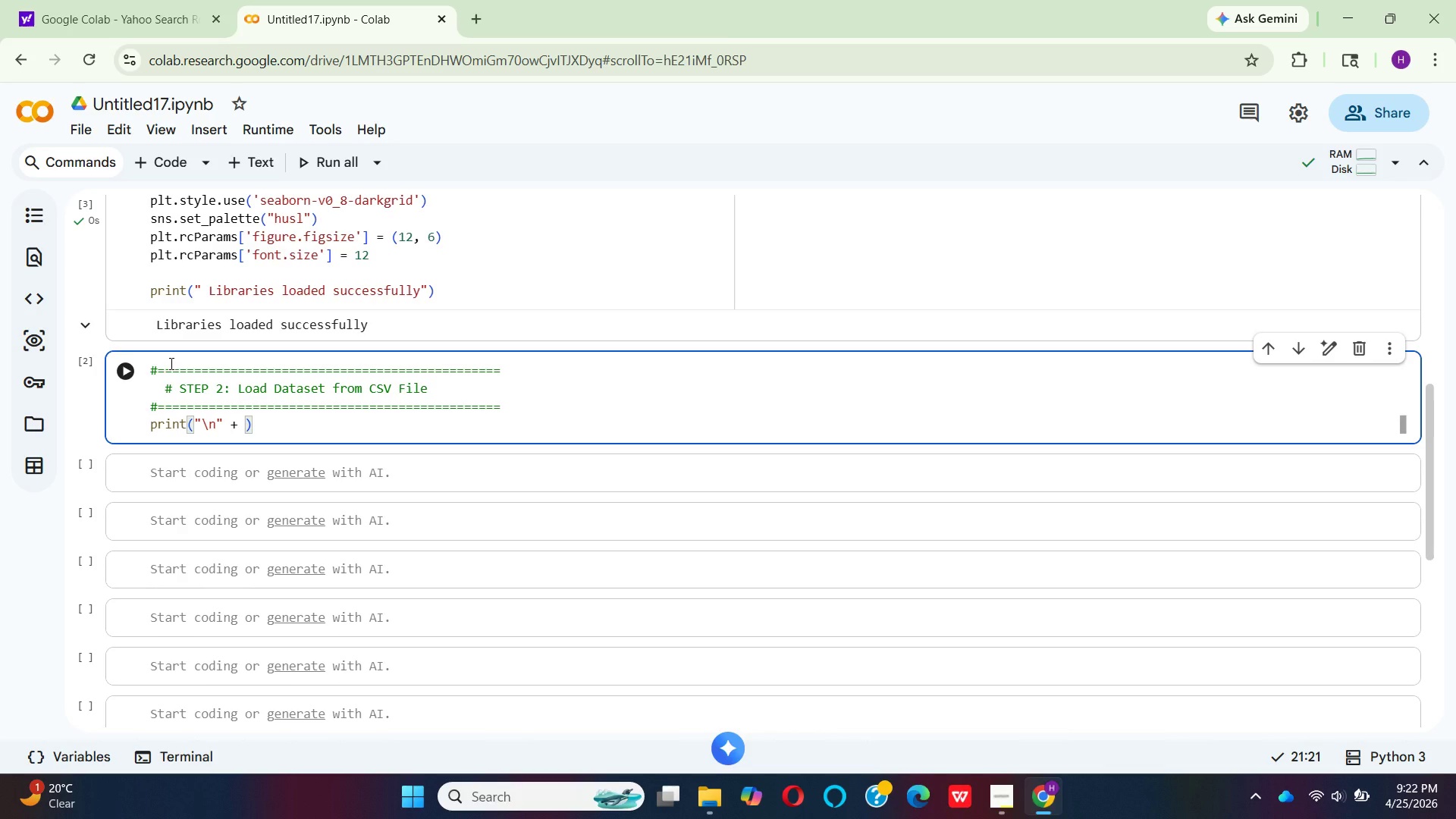 
key(Shift+Quote)
 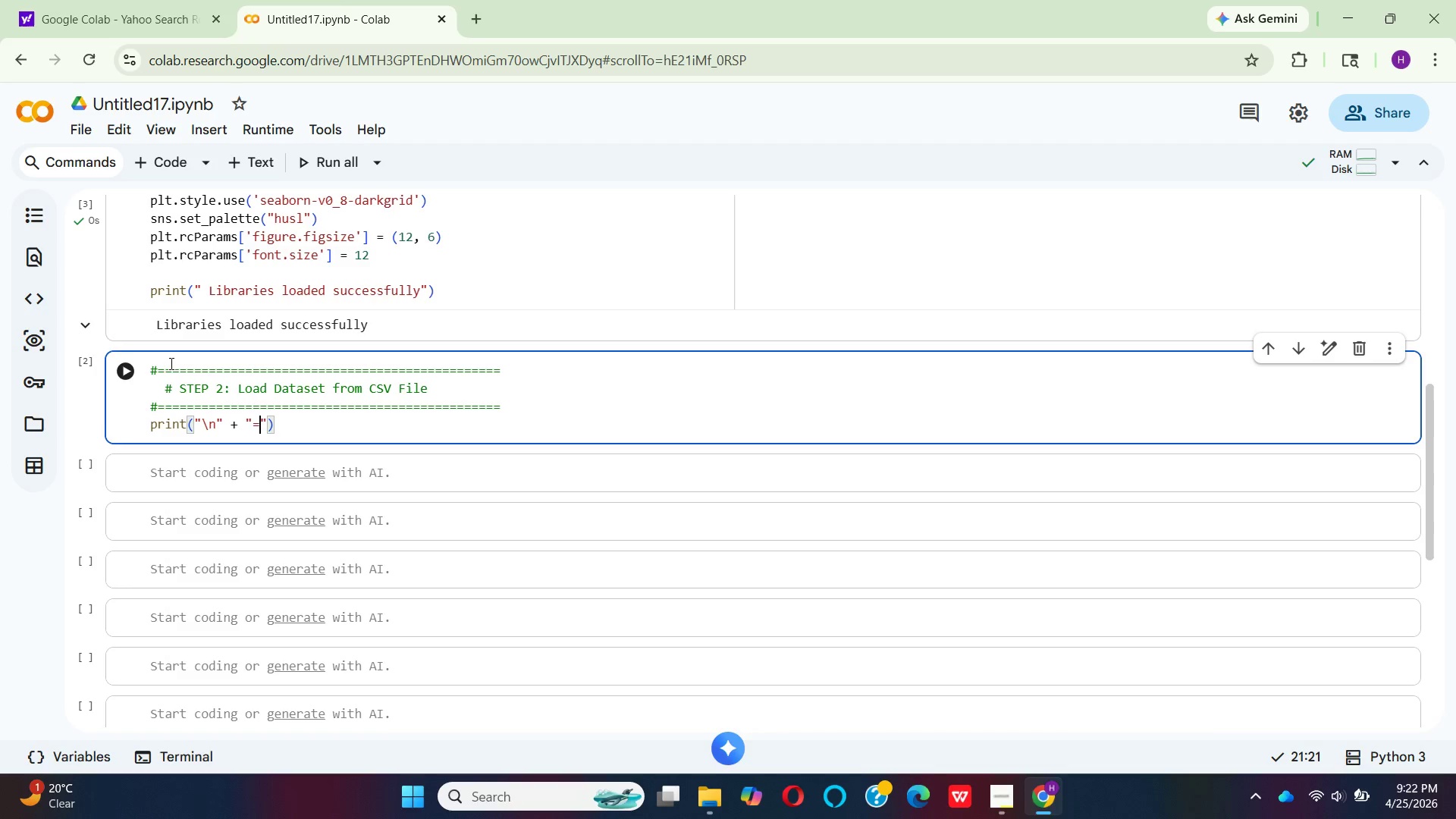 
key(Equal)
 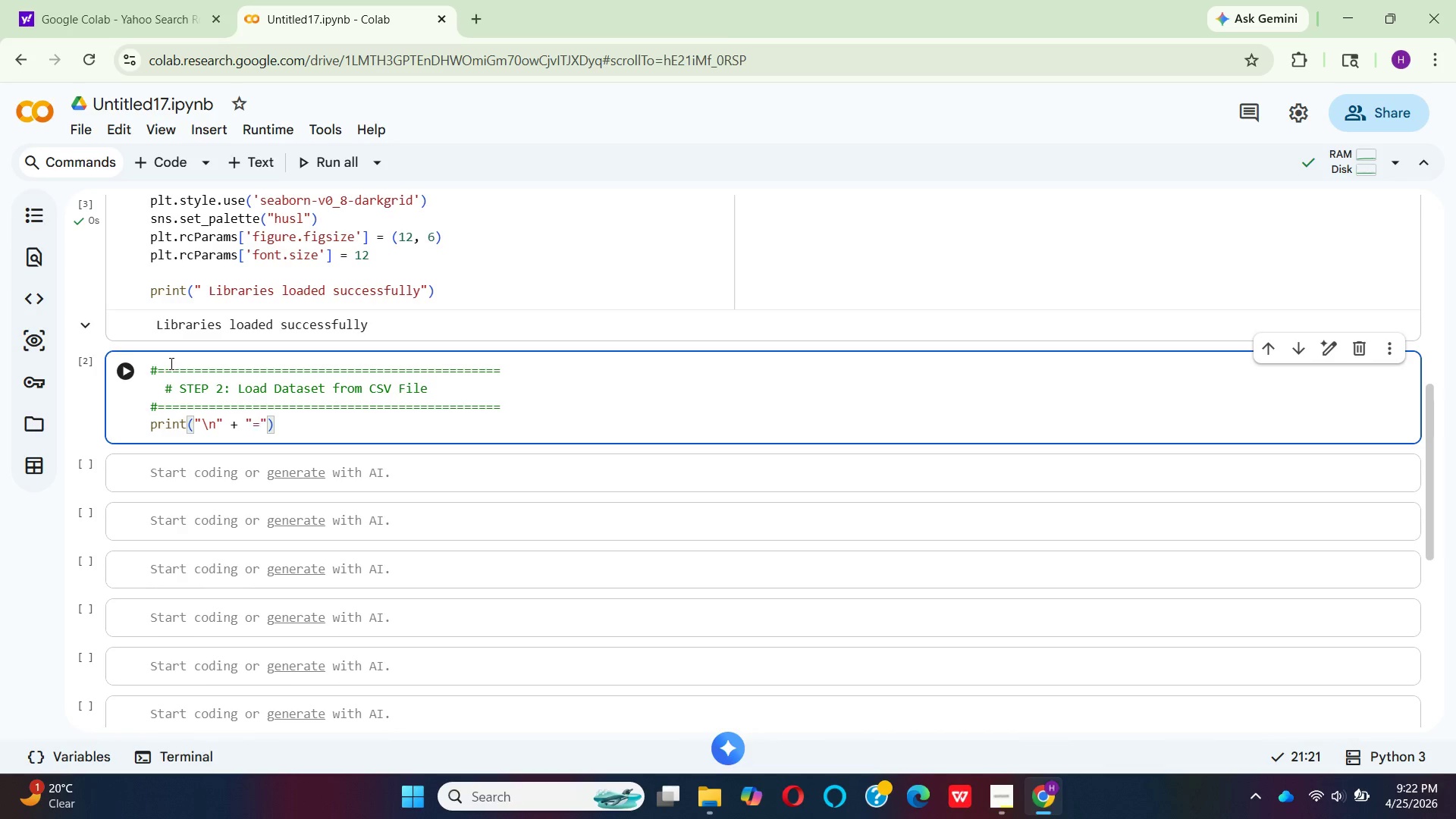 
key(ArrowDown)
 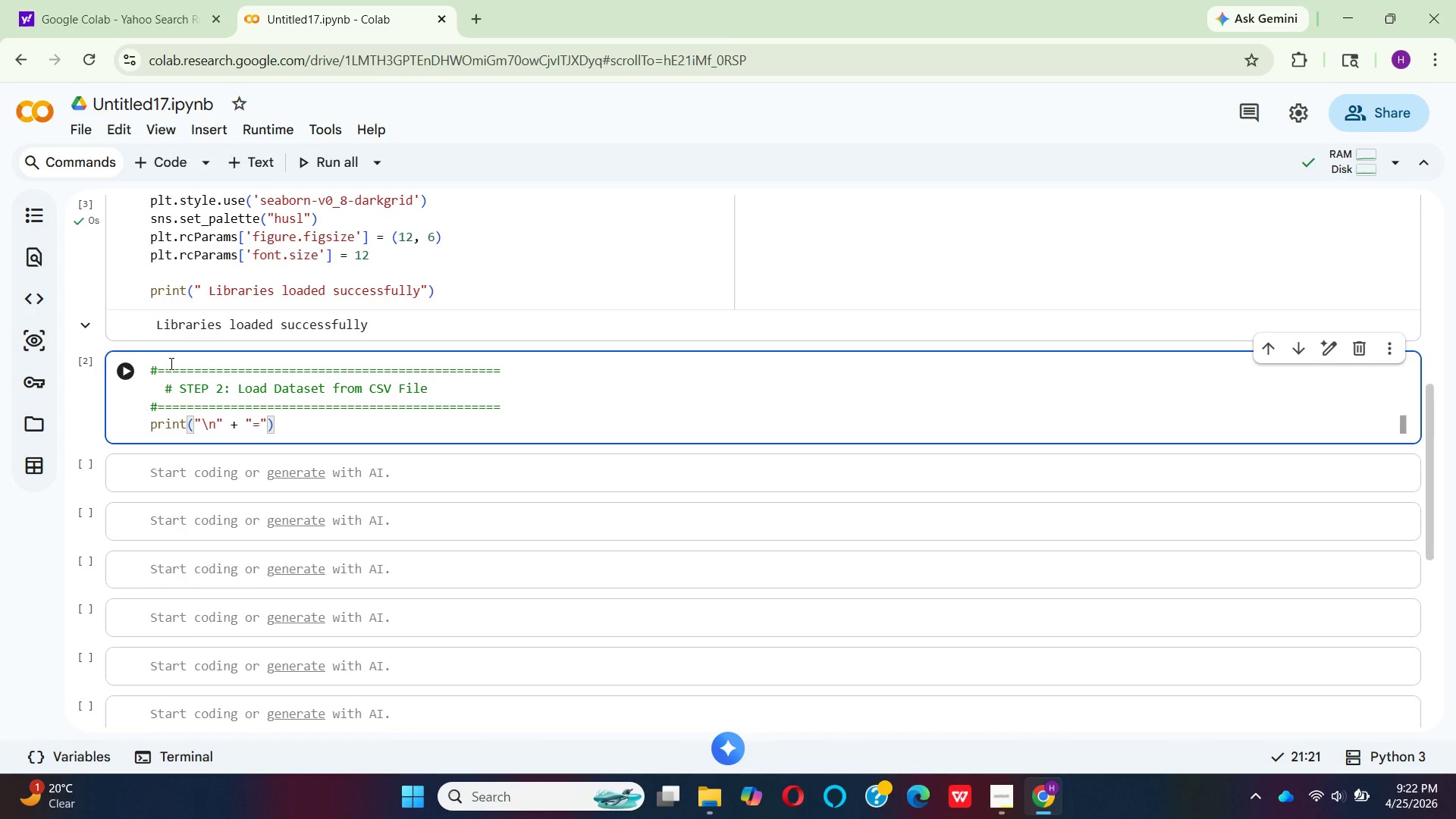 
key(ArrowLeft)
 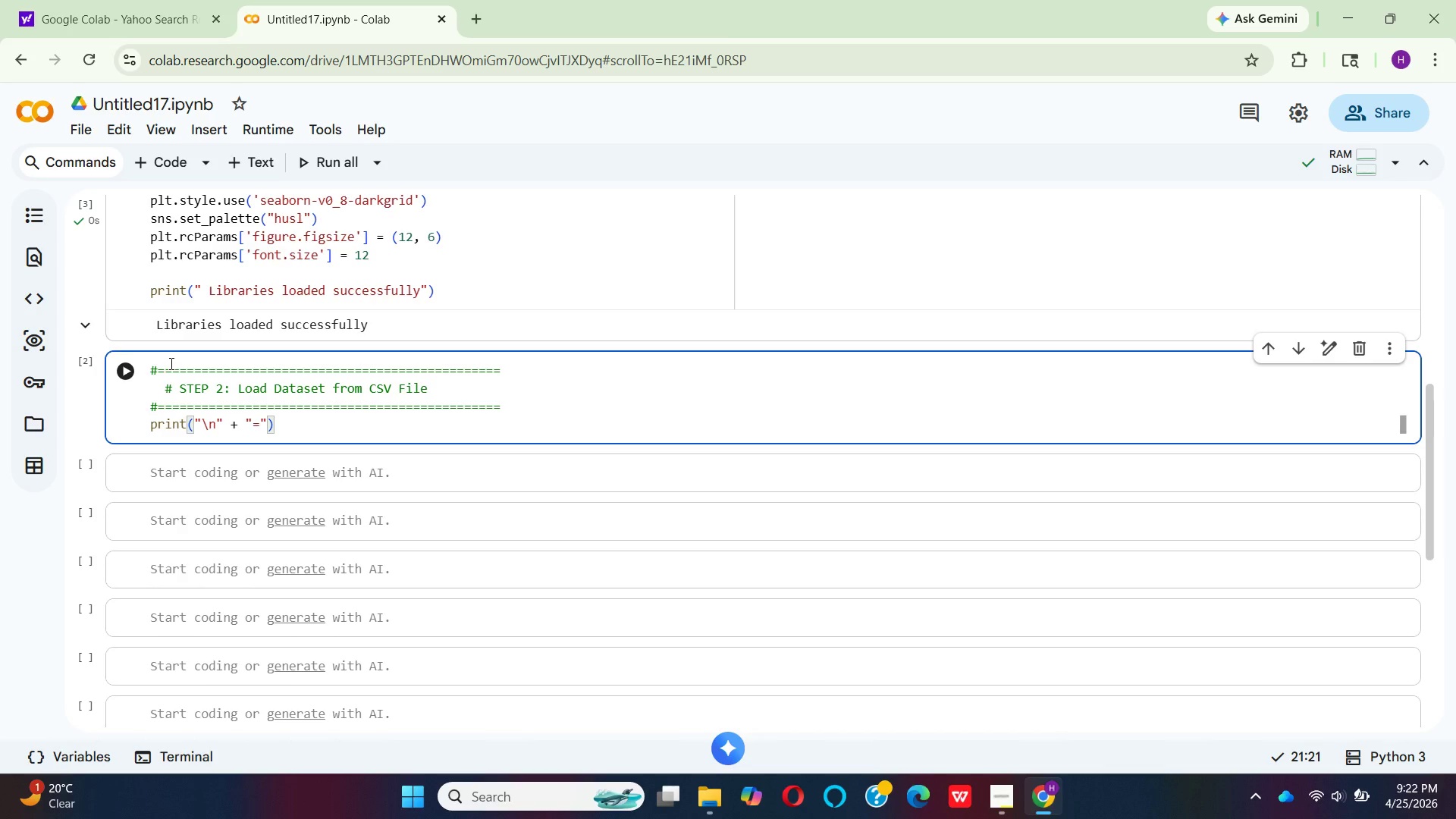 
type(*70)
 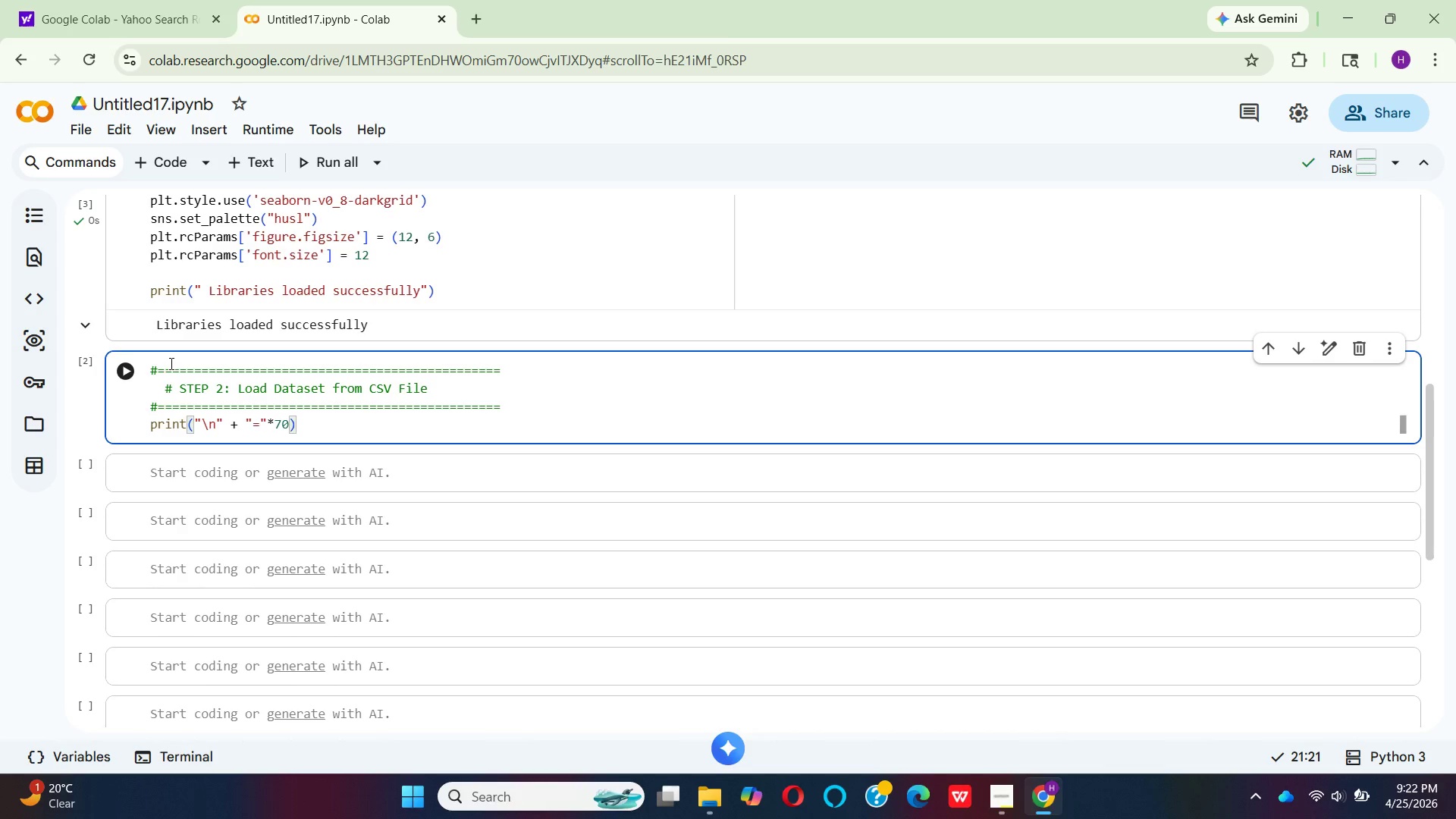 
key(ArrowRight)
 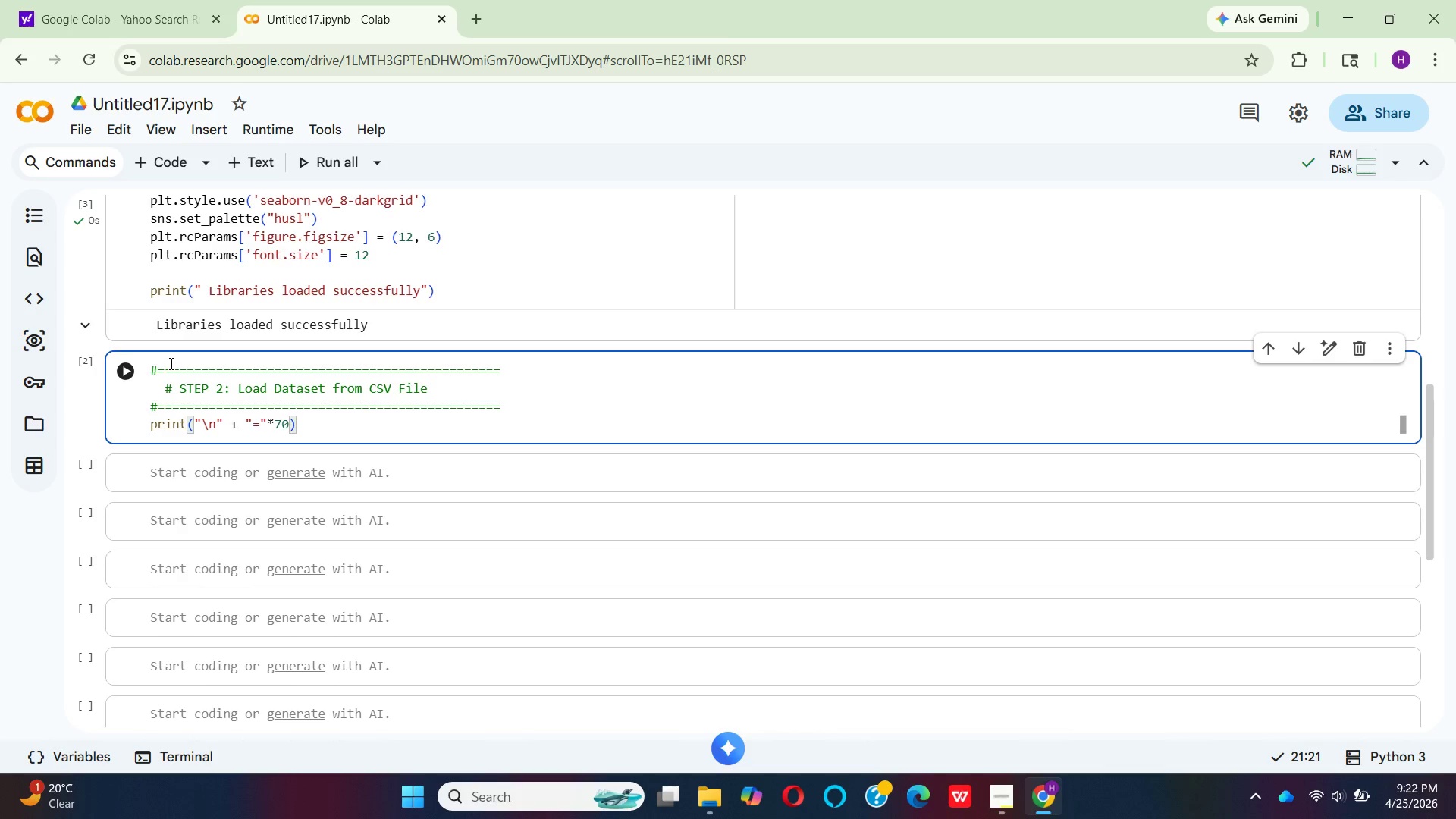 
key(Enter)
 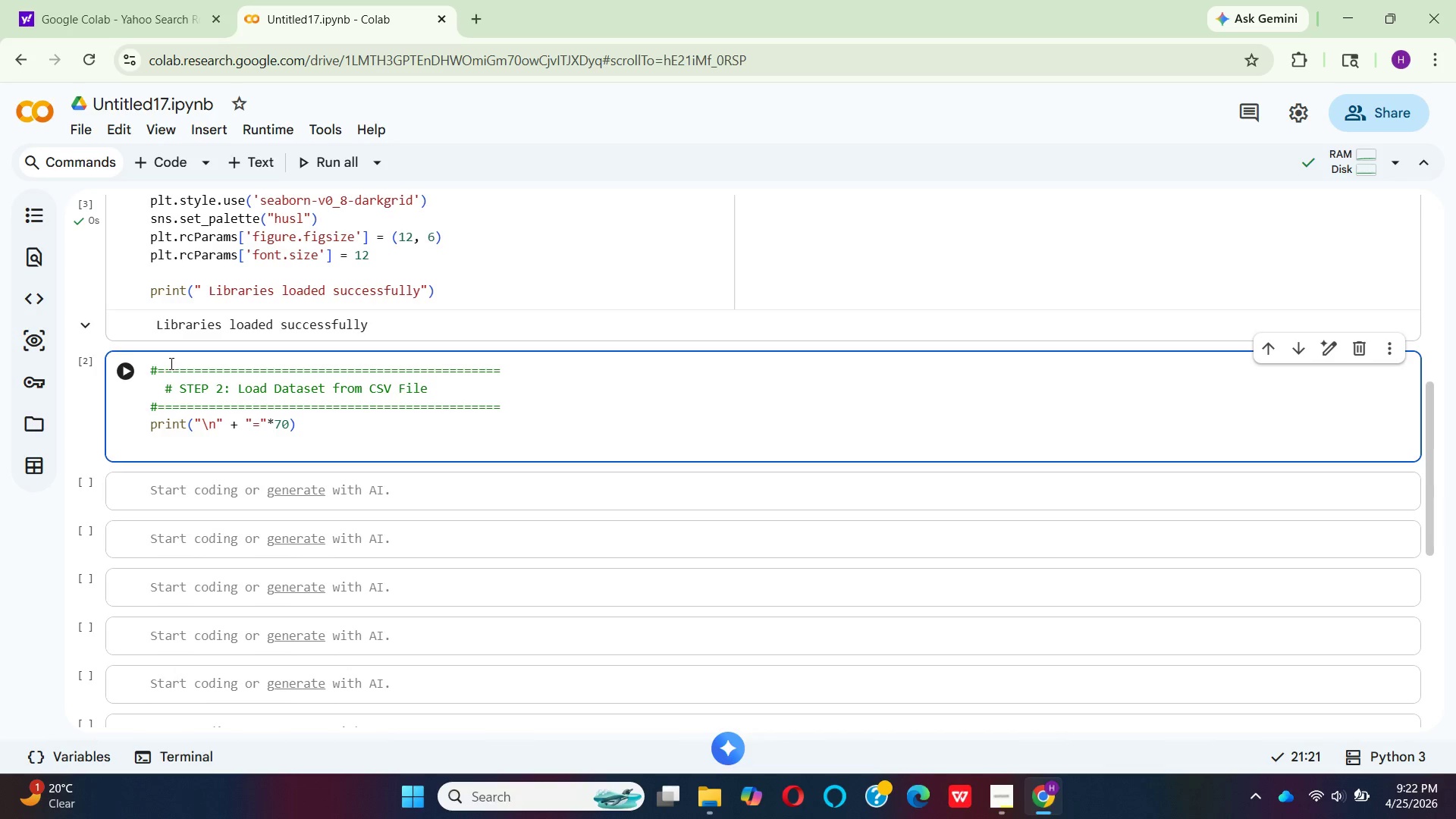 
type(print(")
 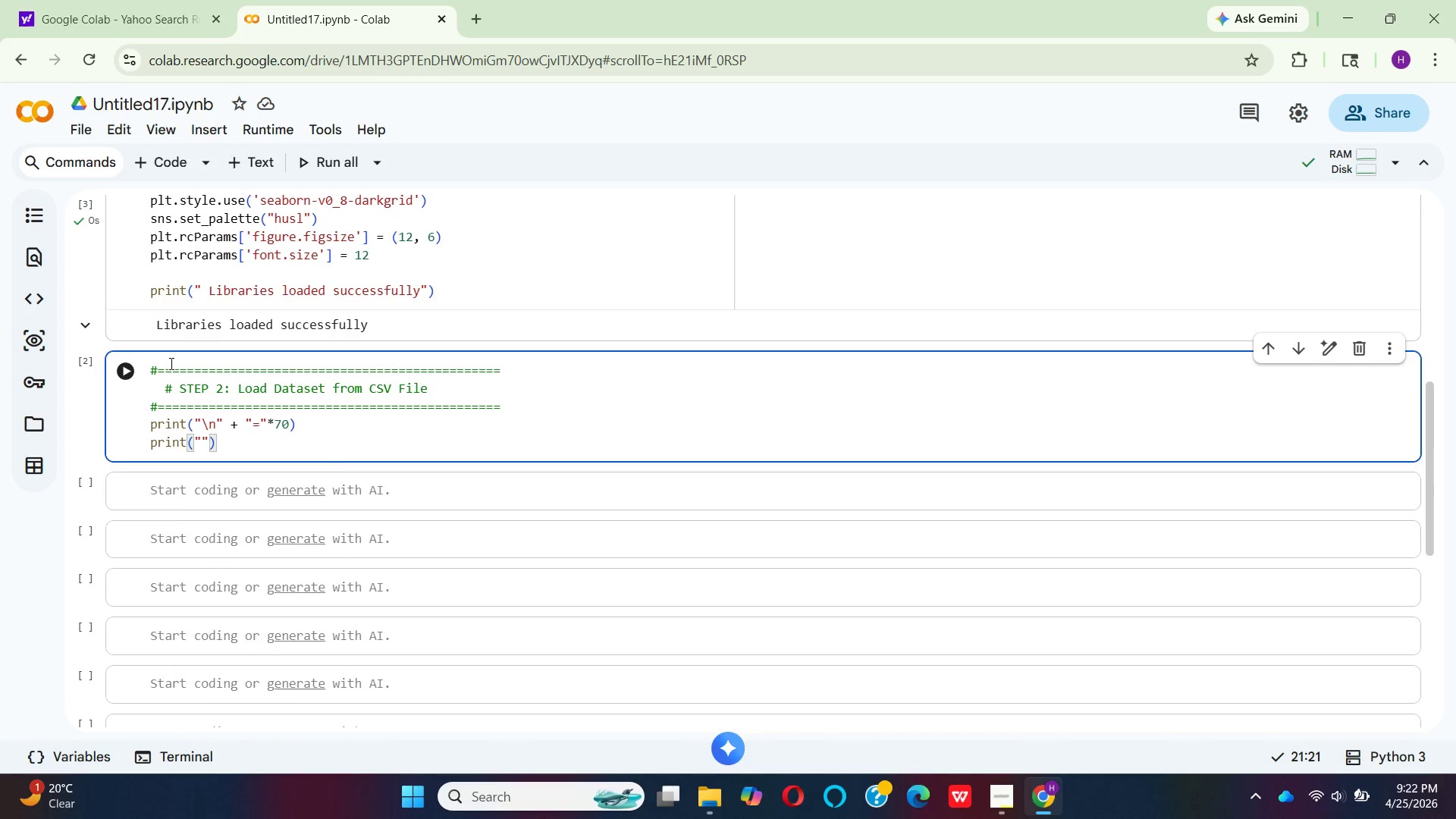 
left_click_drag(start_coordinate=[178, 390], to_coordinate=[438, 391])
 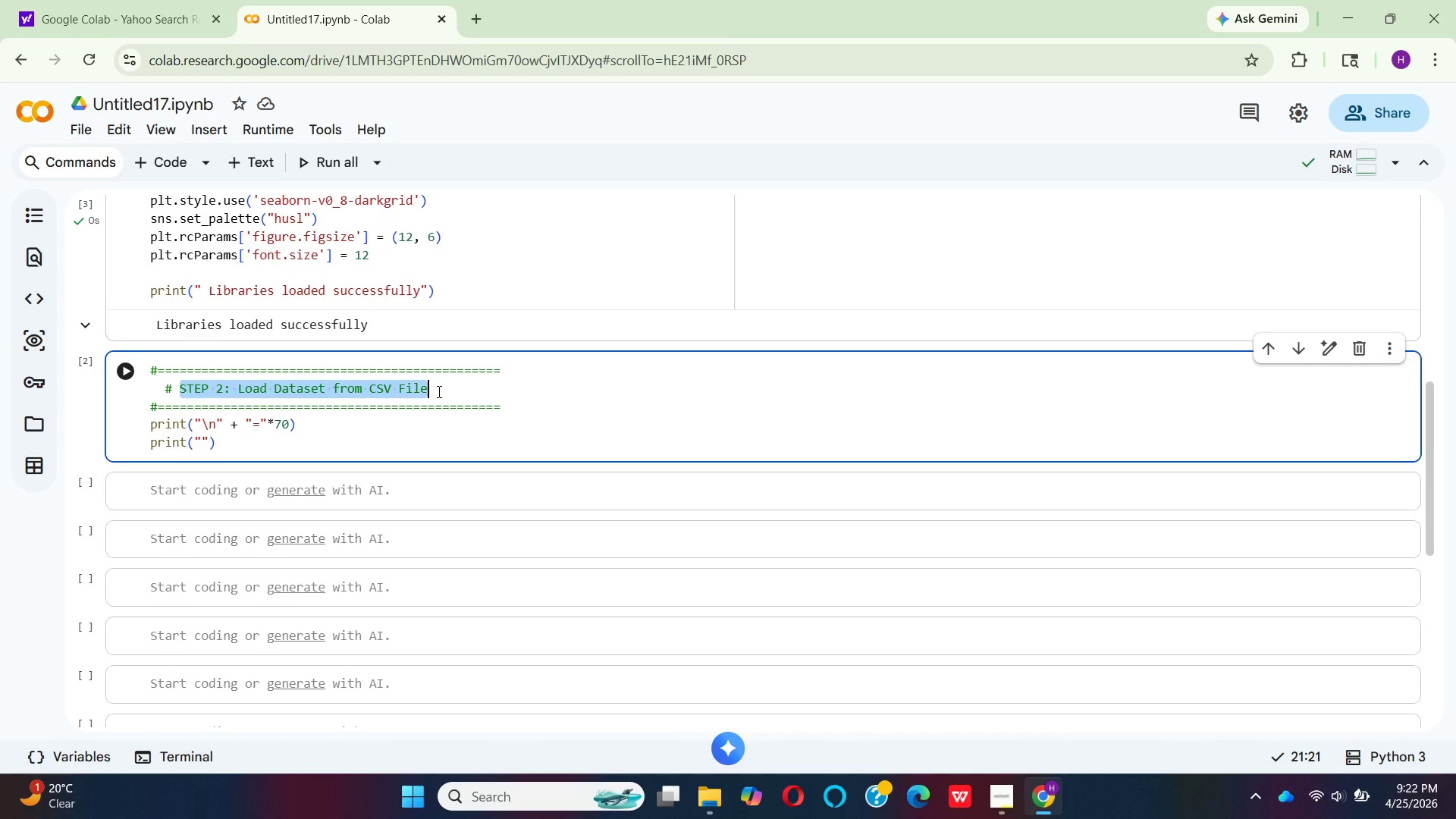 
key(Control+C)
 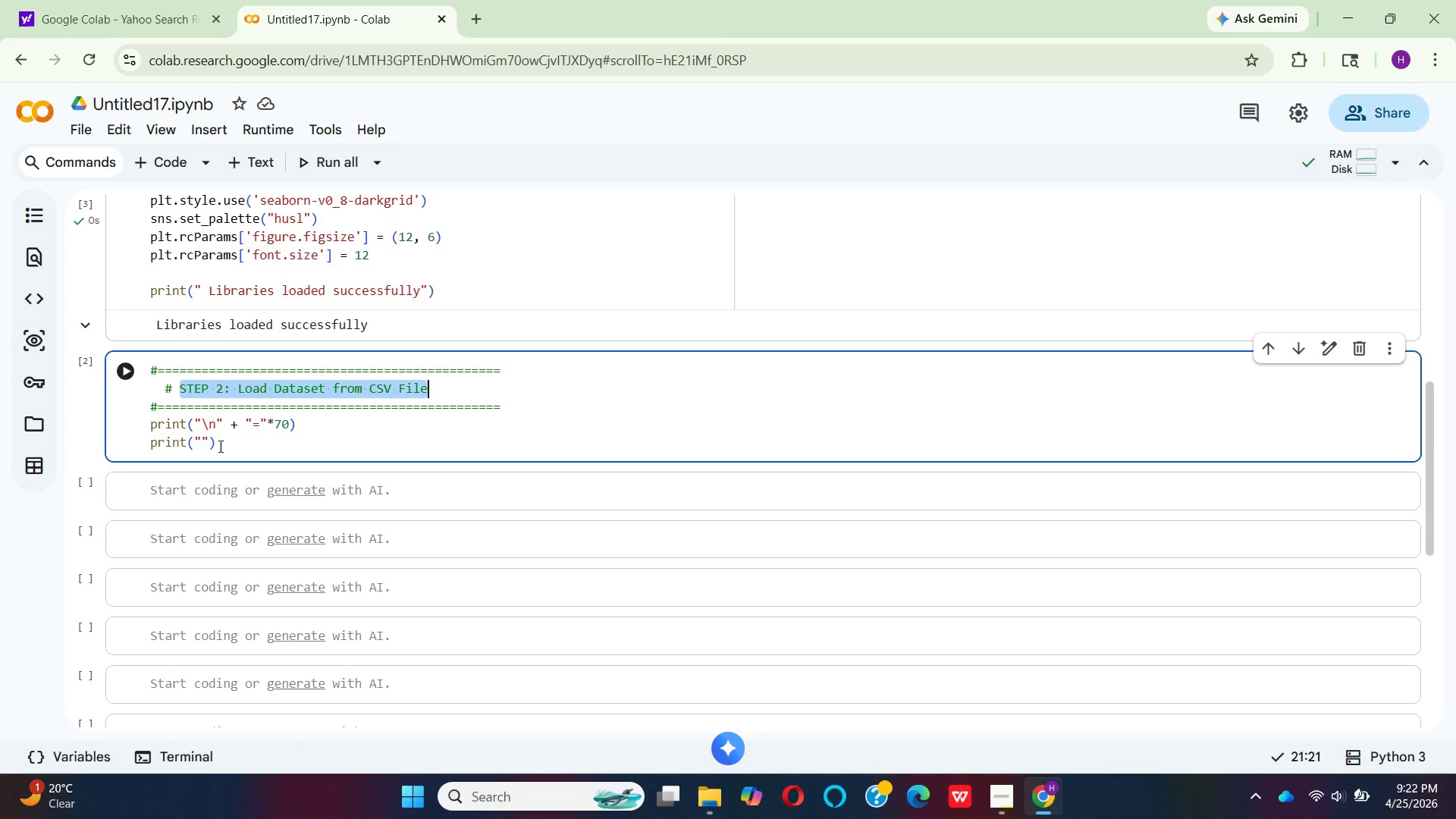 
left_click([200, 444])
 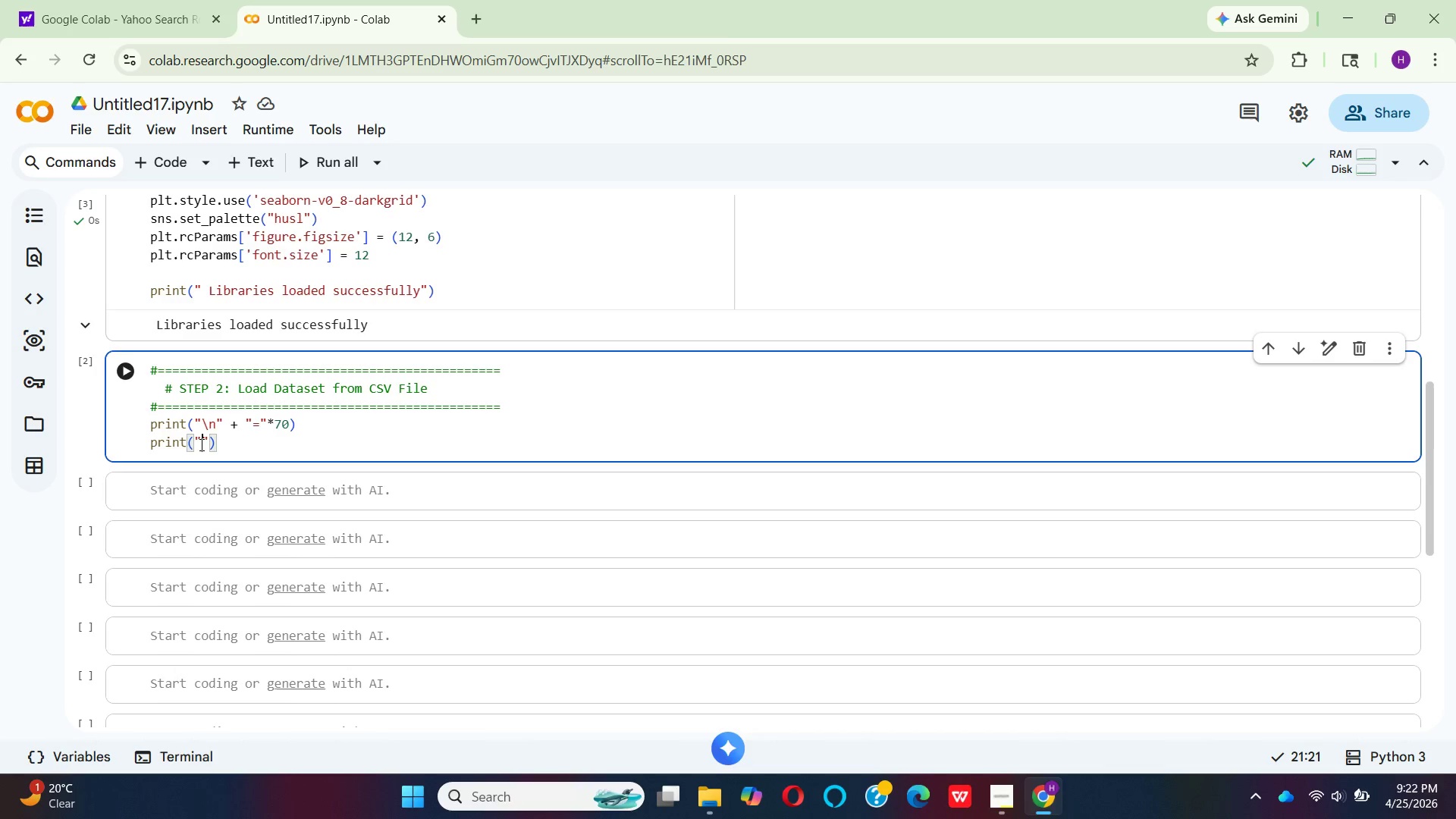 
key(Control+V)
 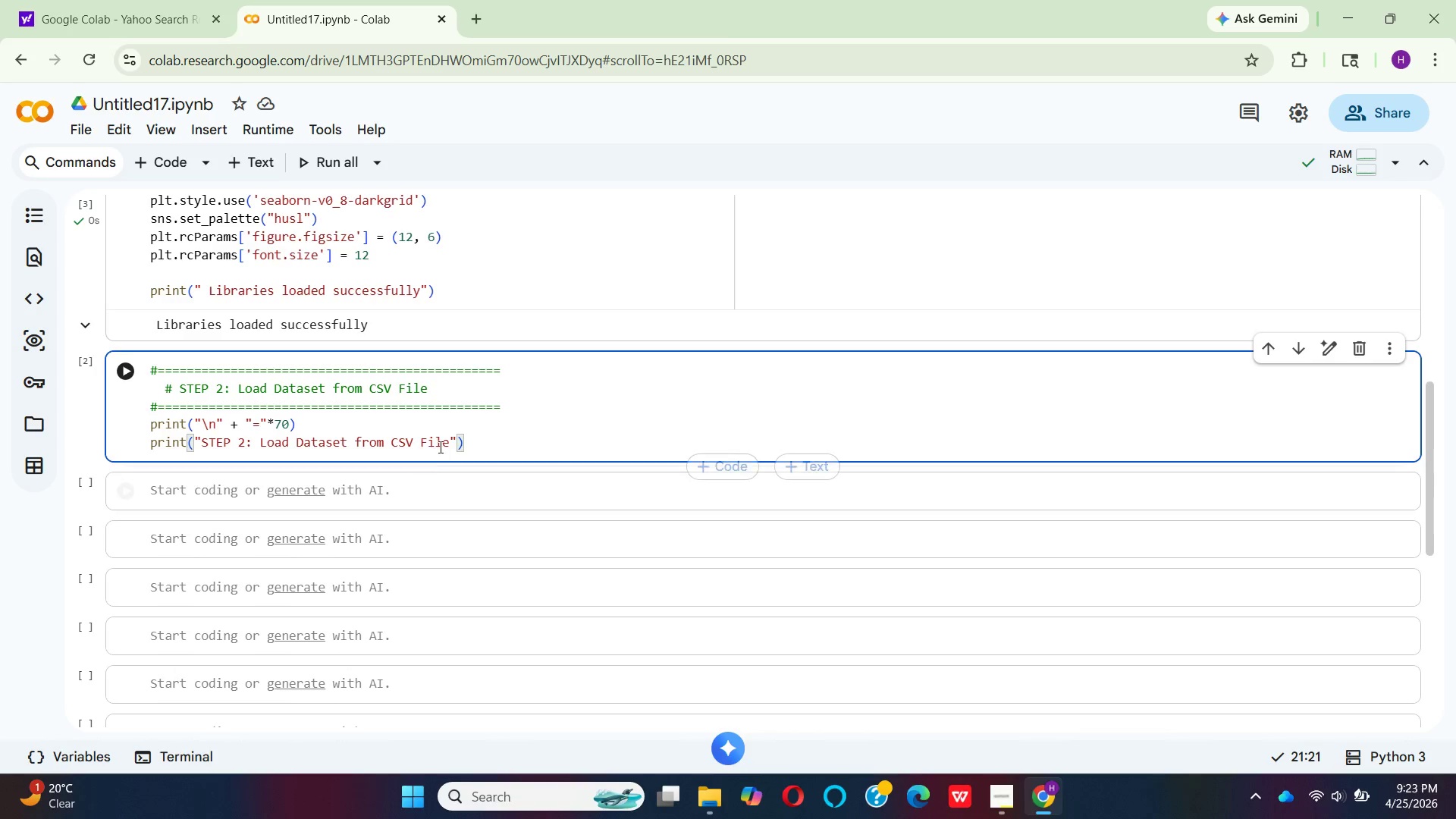 
left_click([479, 430])
 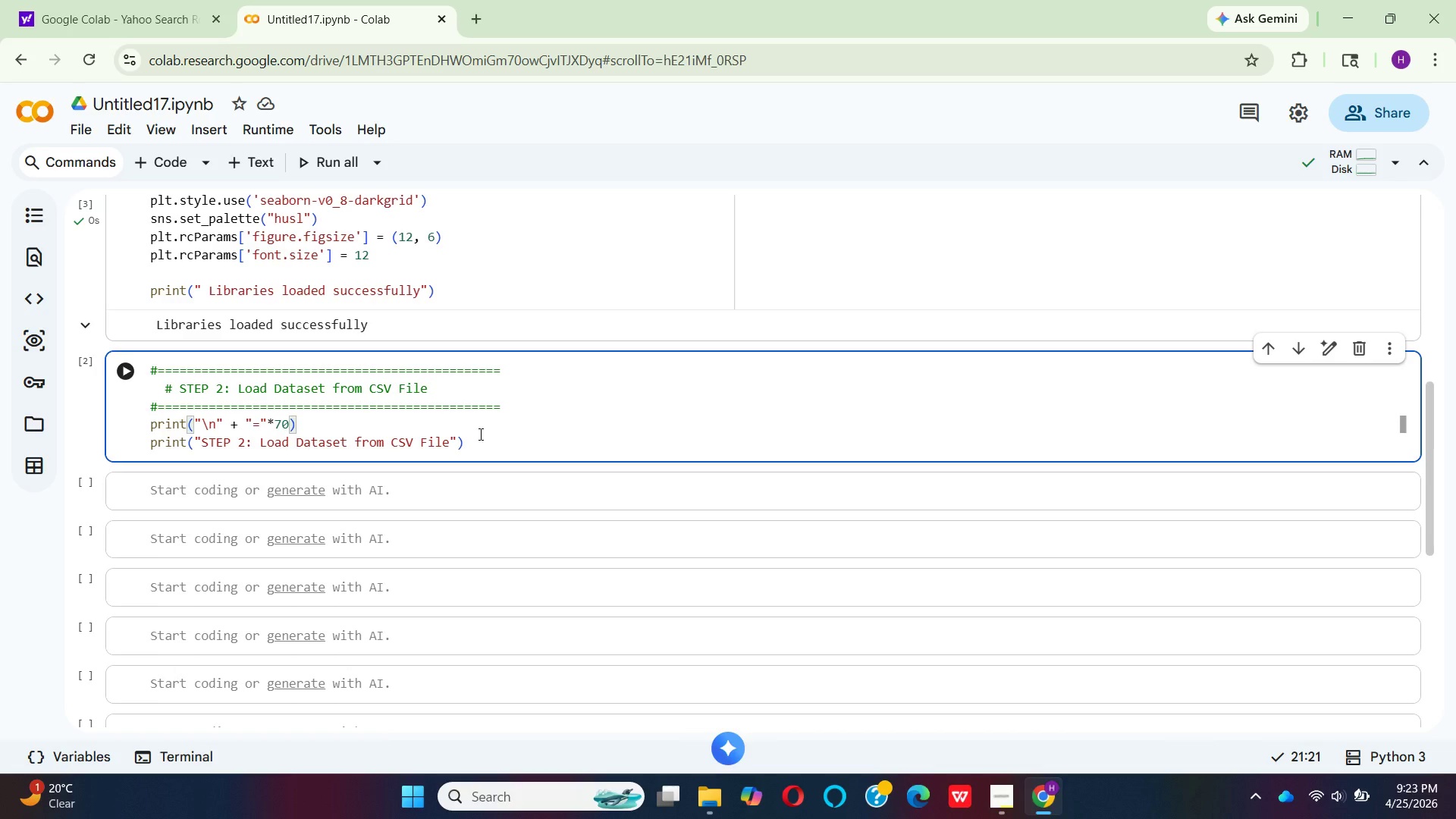 
left_click([479, 434])
 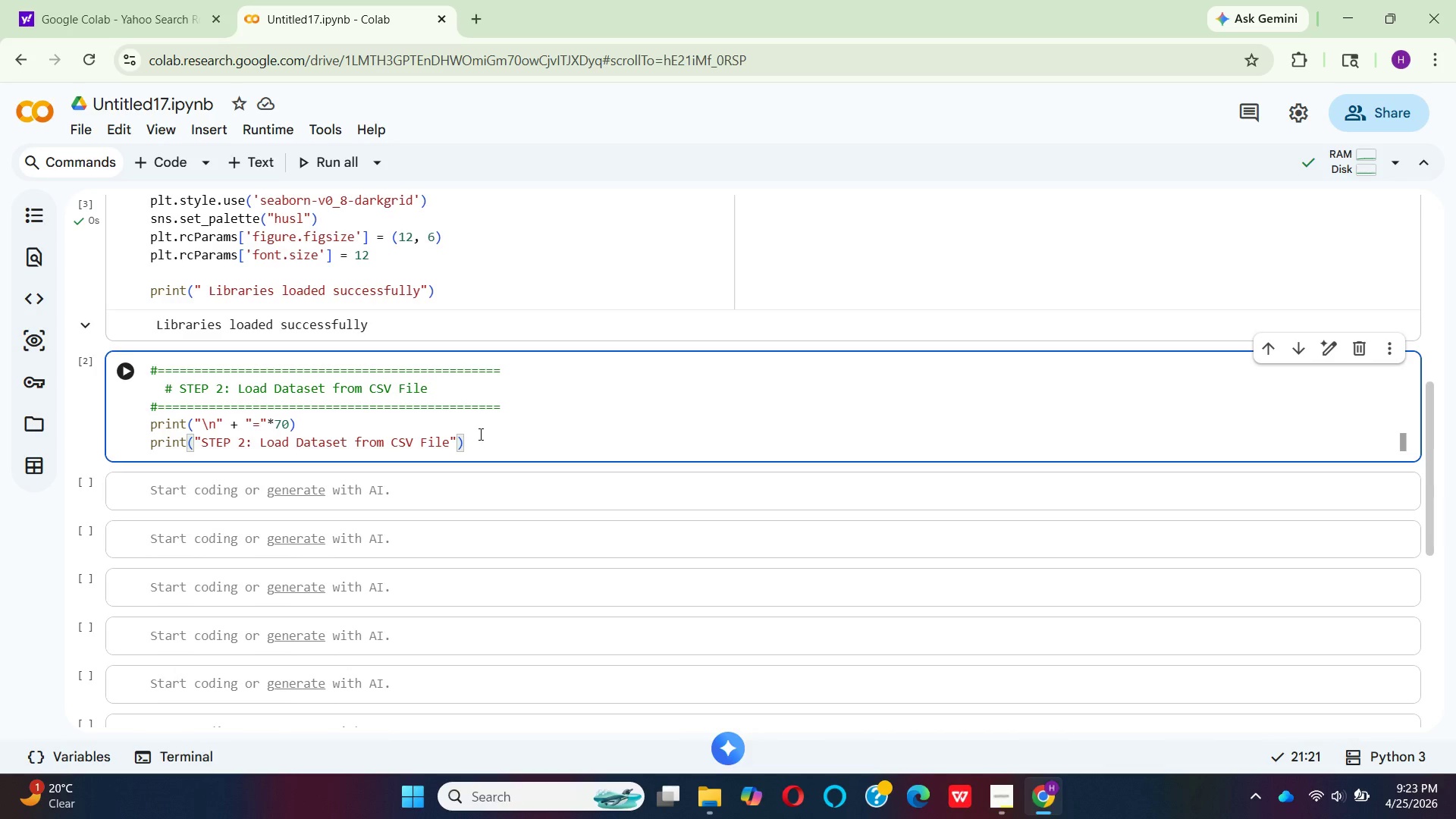 
key(Enter)
 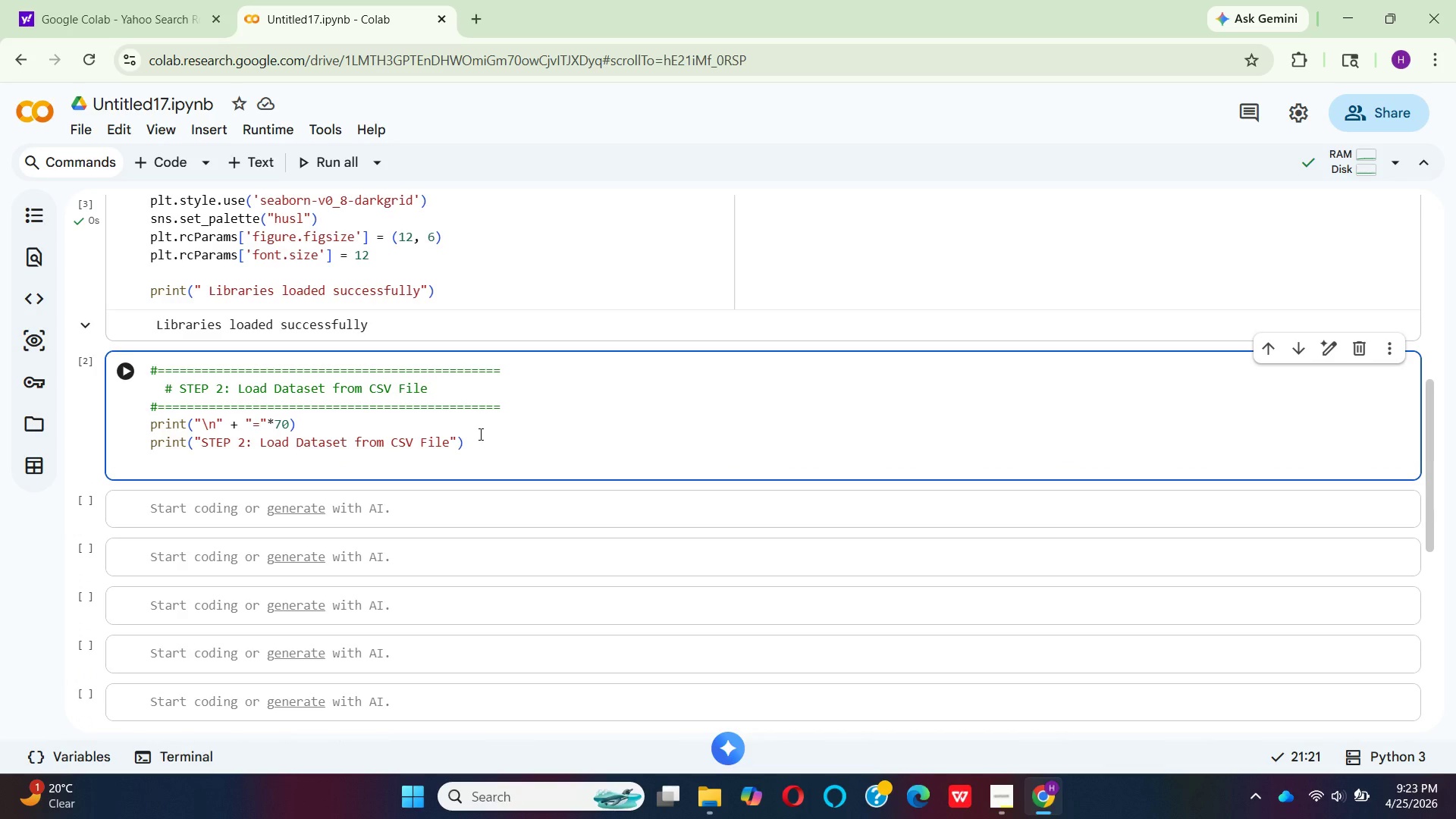 
type(print("=)
 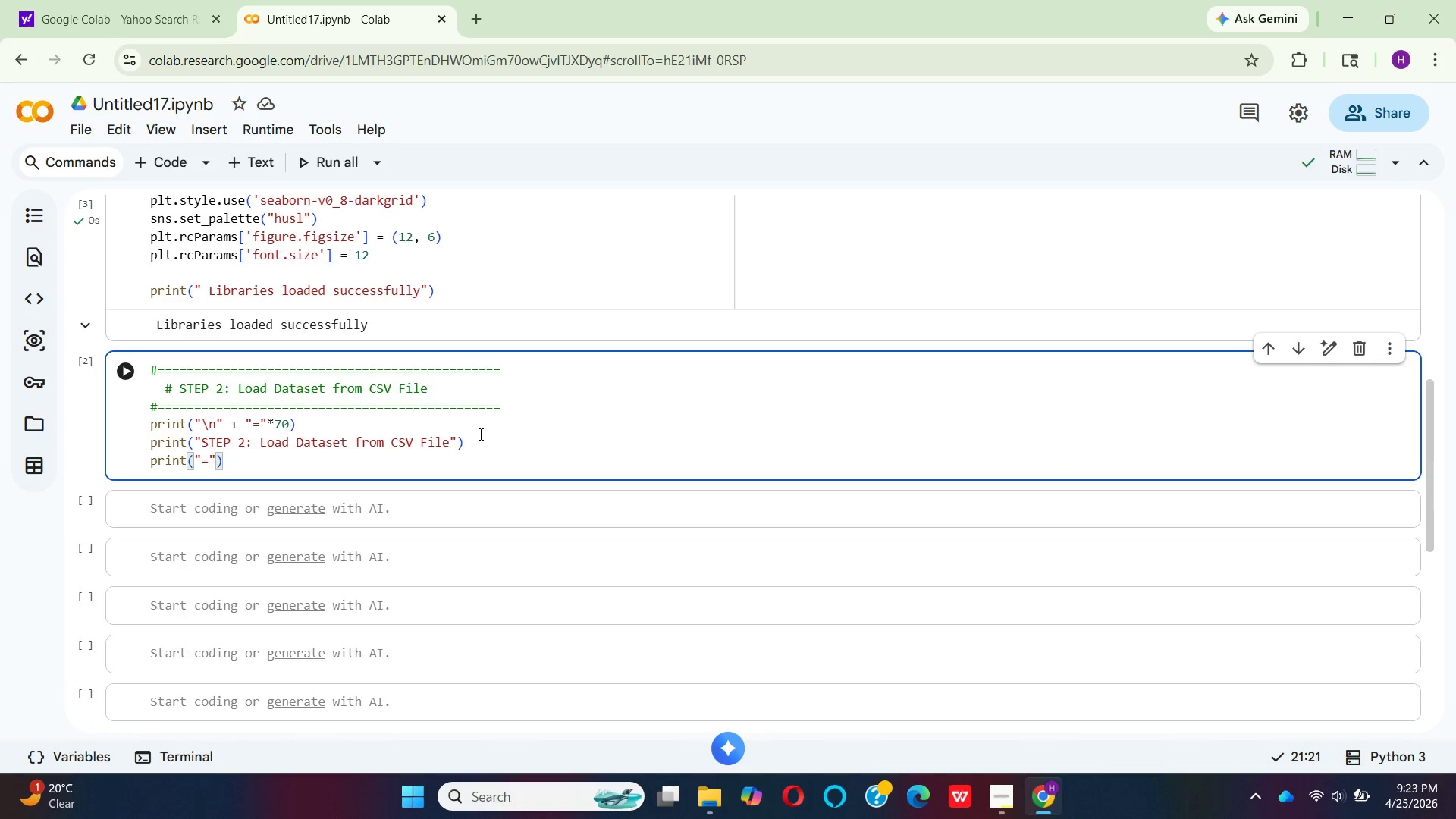 
key(ArrowDown)
 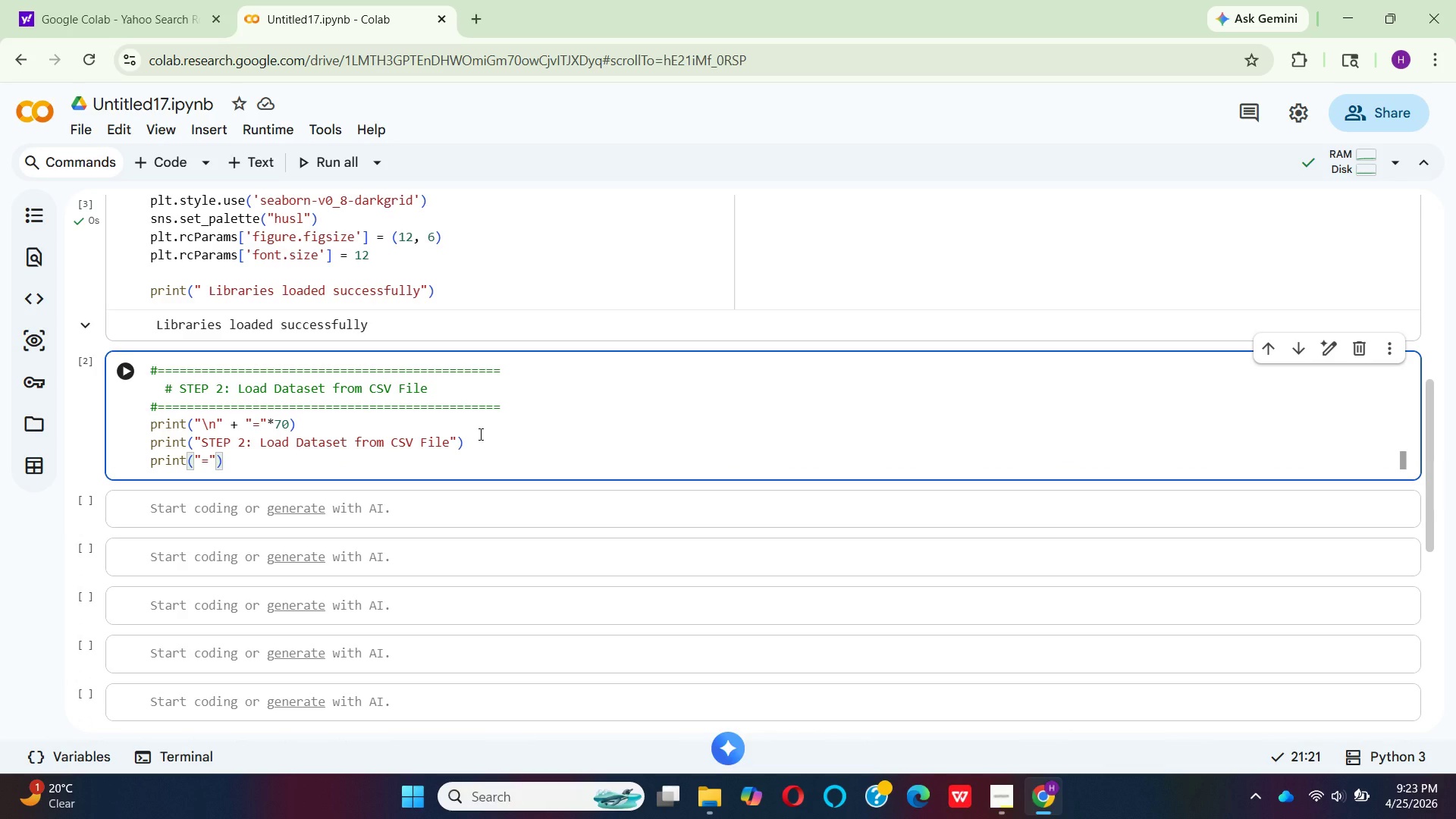 
key(ArrowLeft)
 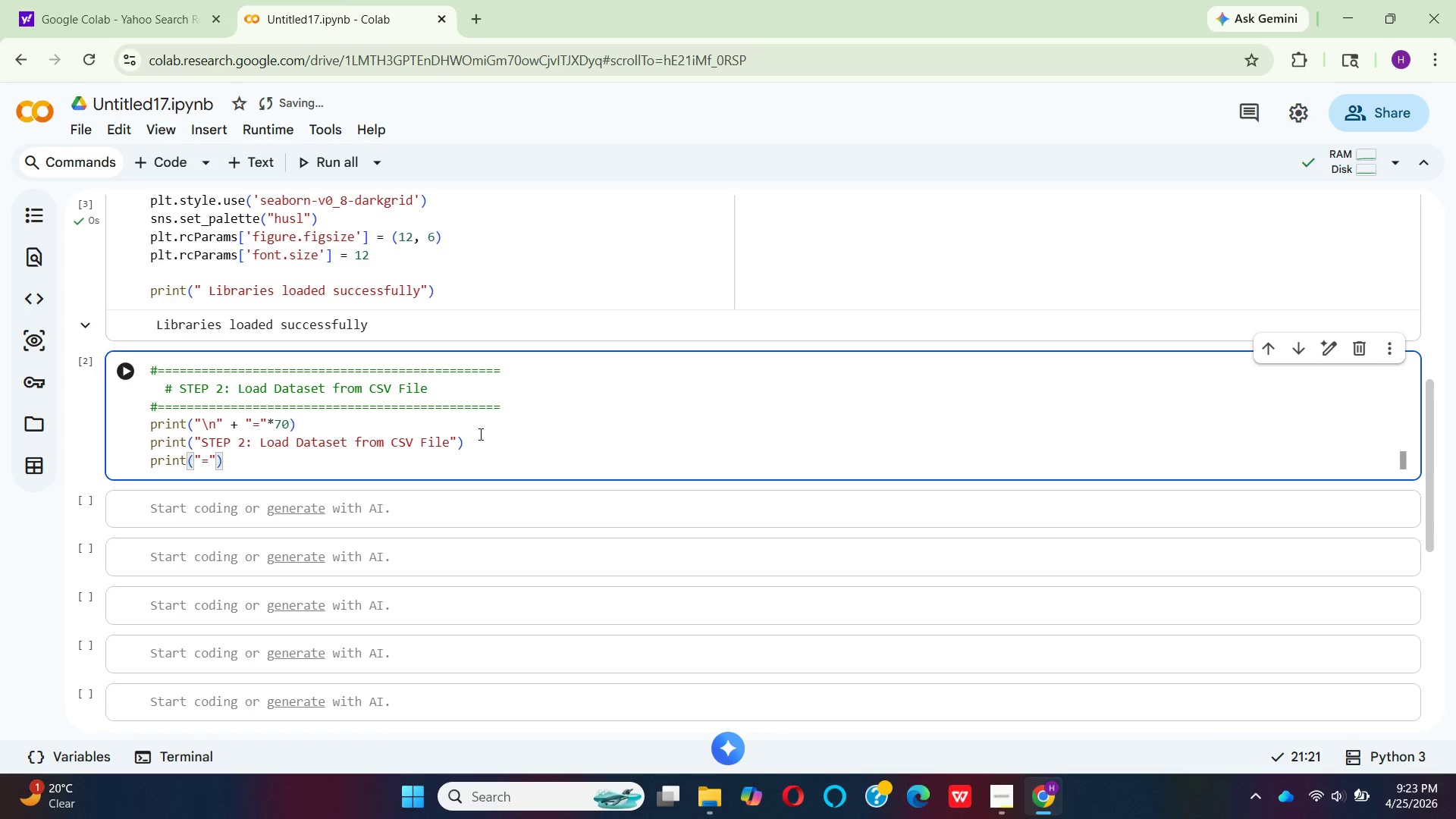 
type(*70)
 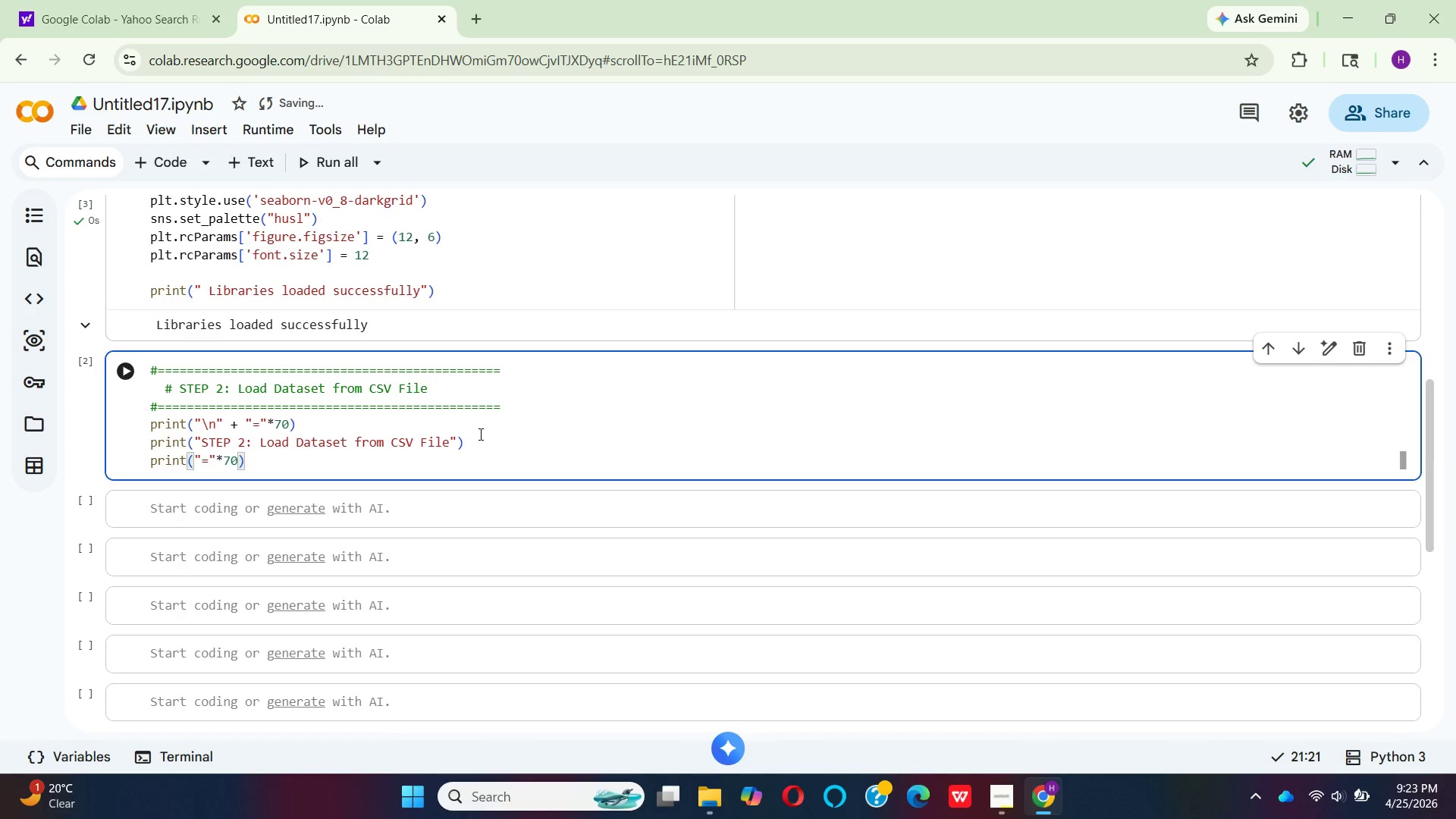 
key(ArrowRight)
 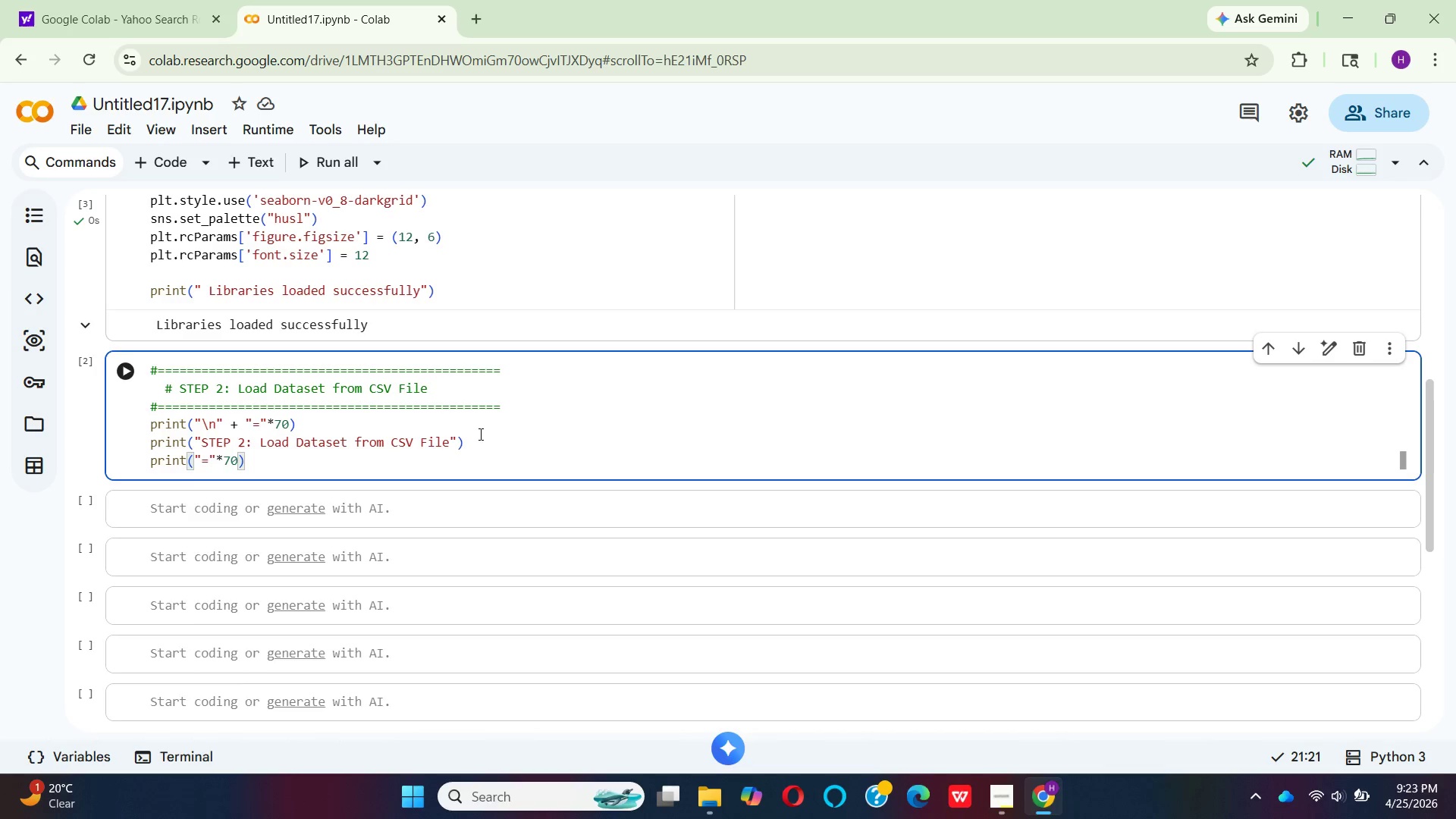 
key(Enter)
 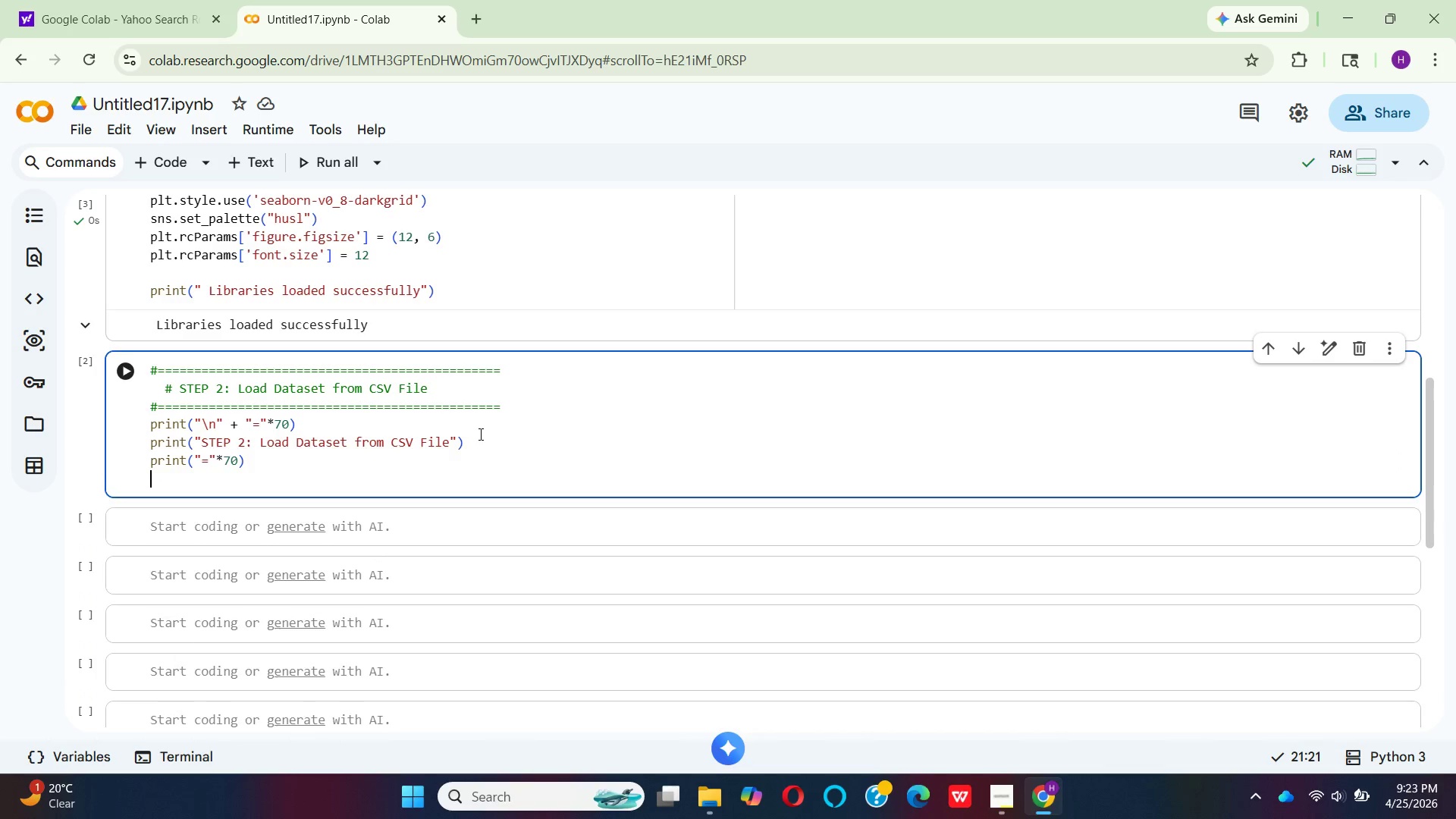 
key(Enter)
 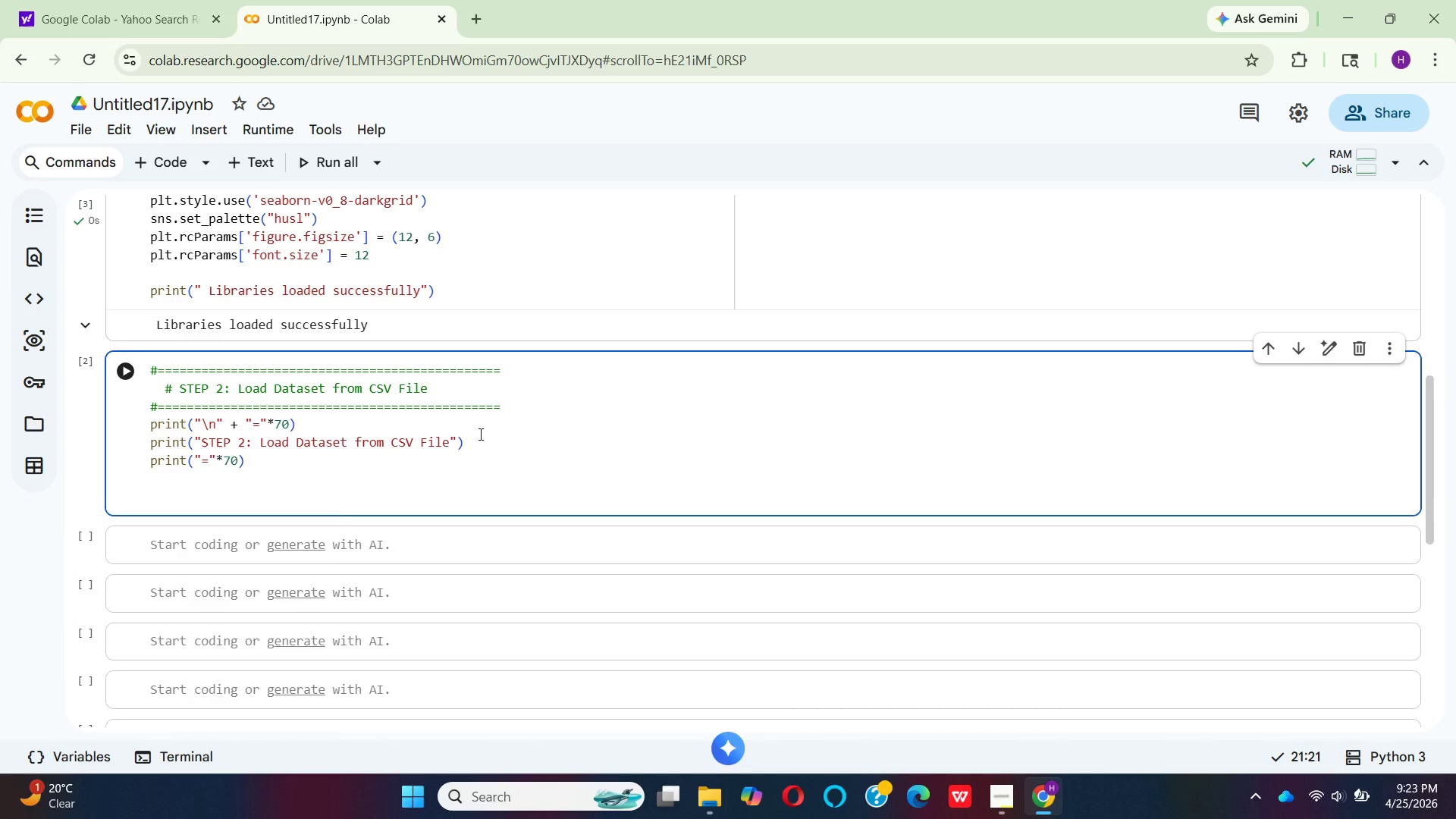 
type(# load the hos)
key(Backspace)
type(usng dataset)
 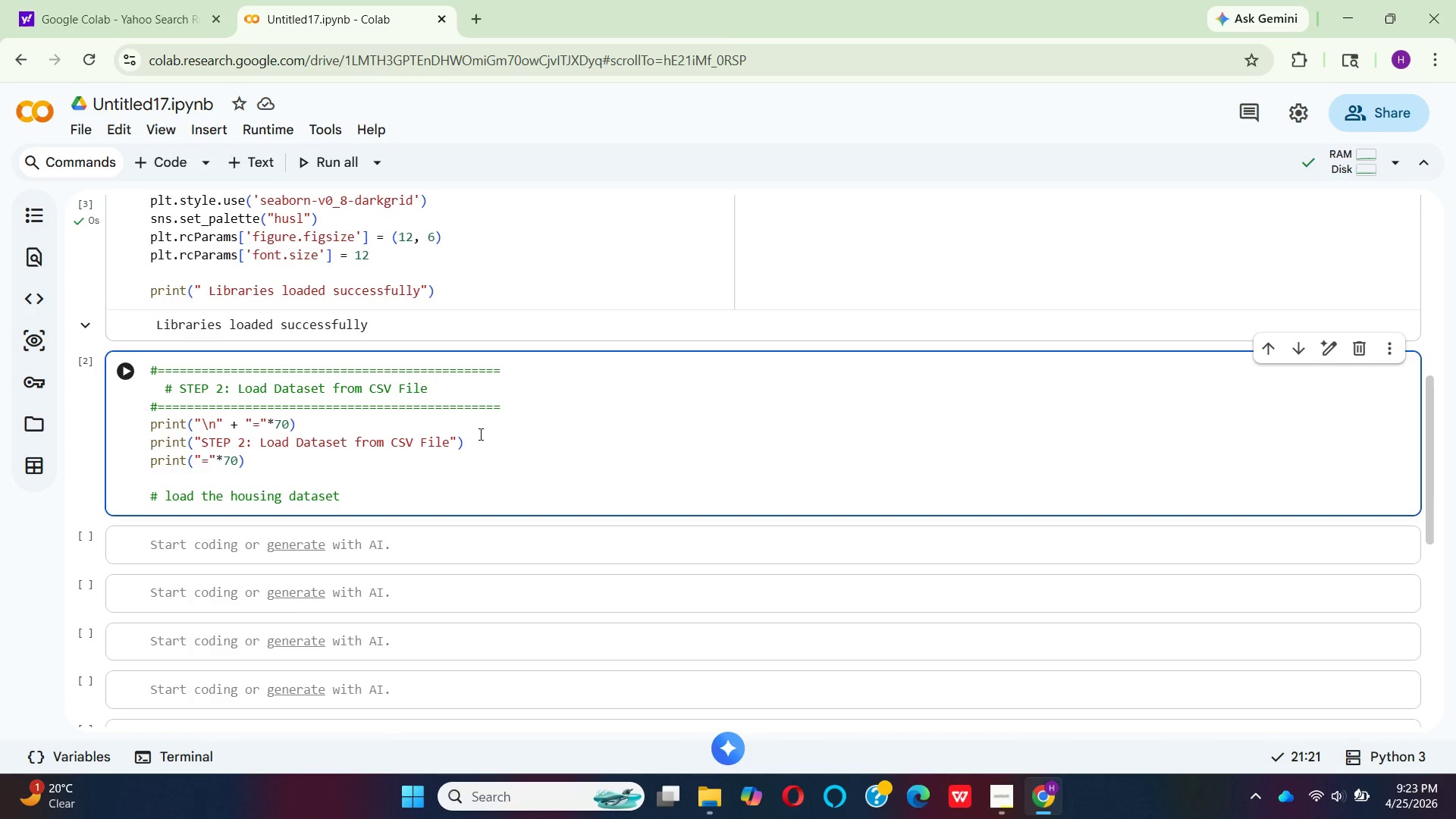 
hold_key(key=I, duration=0.33)
 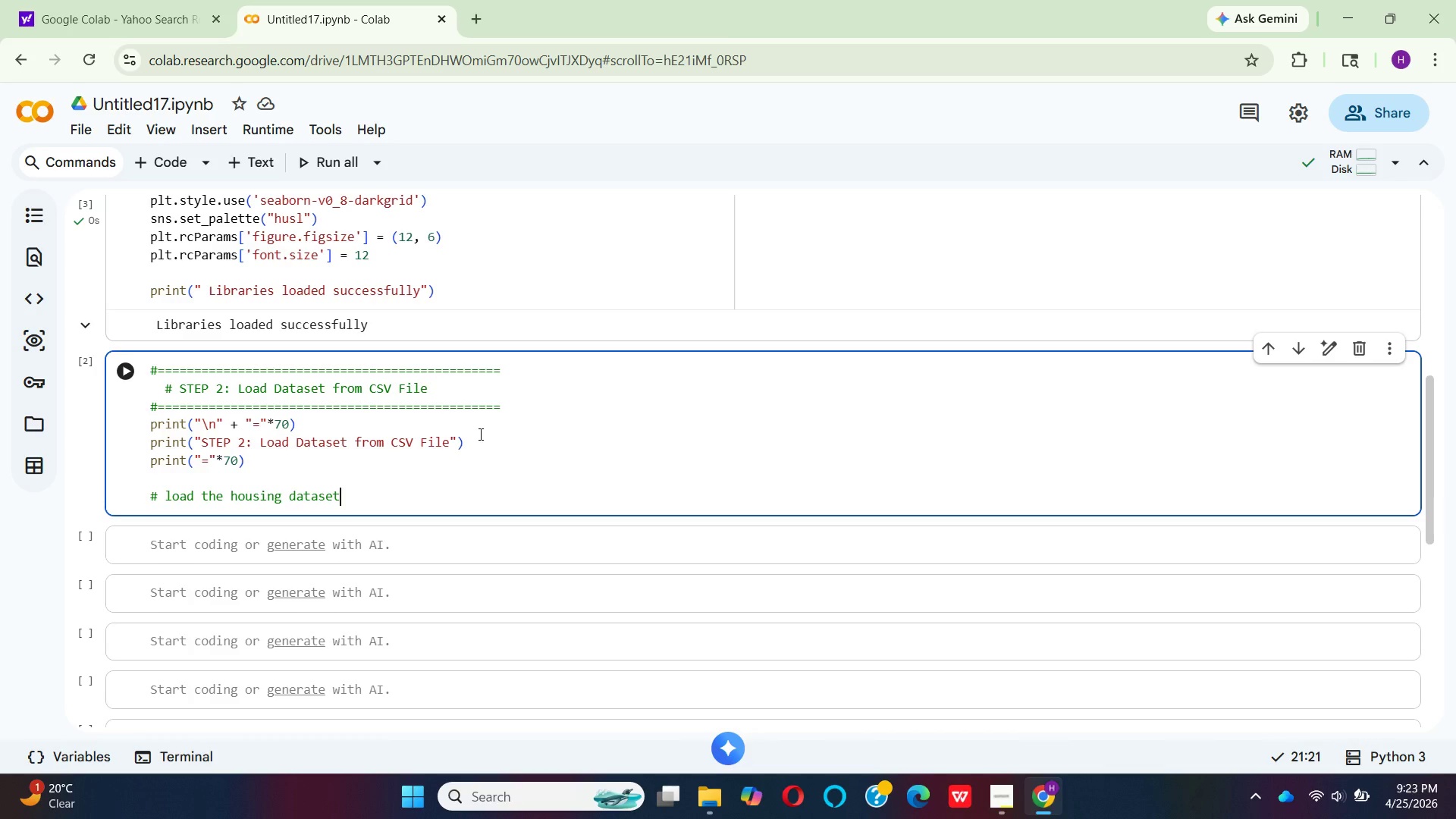 
key(Enter)
 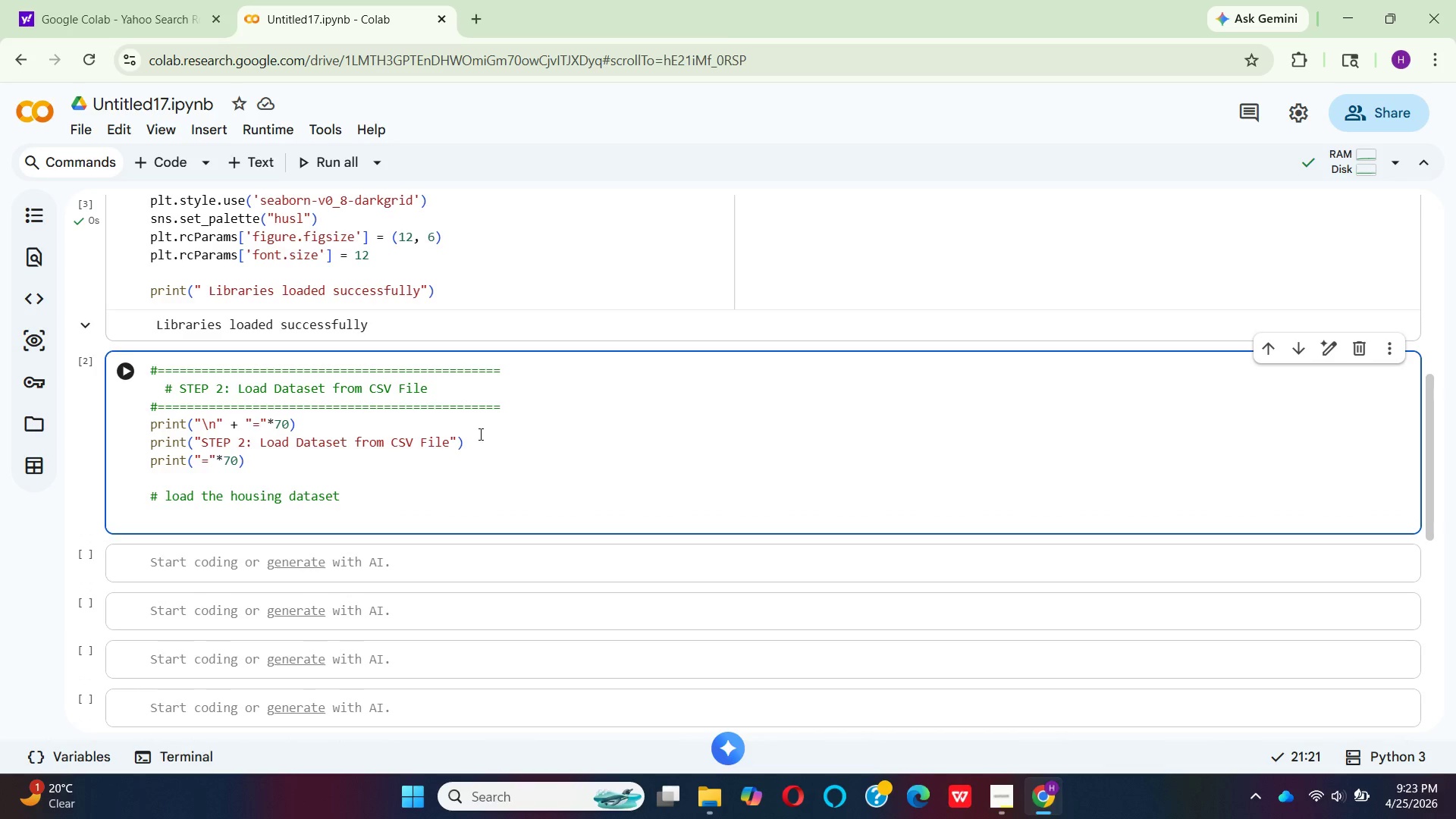 
type(df = pd.)
 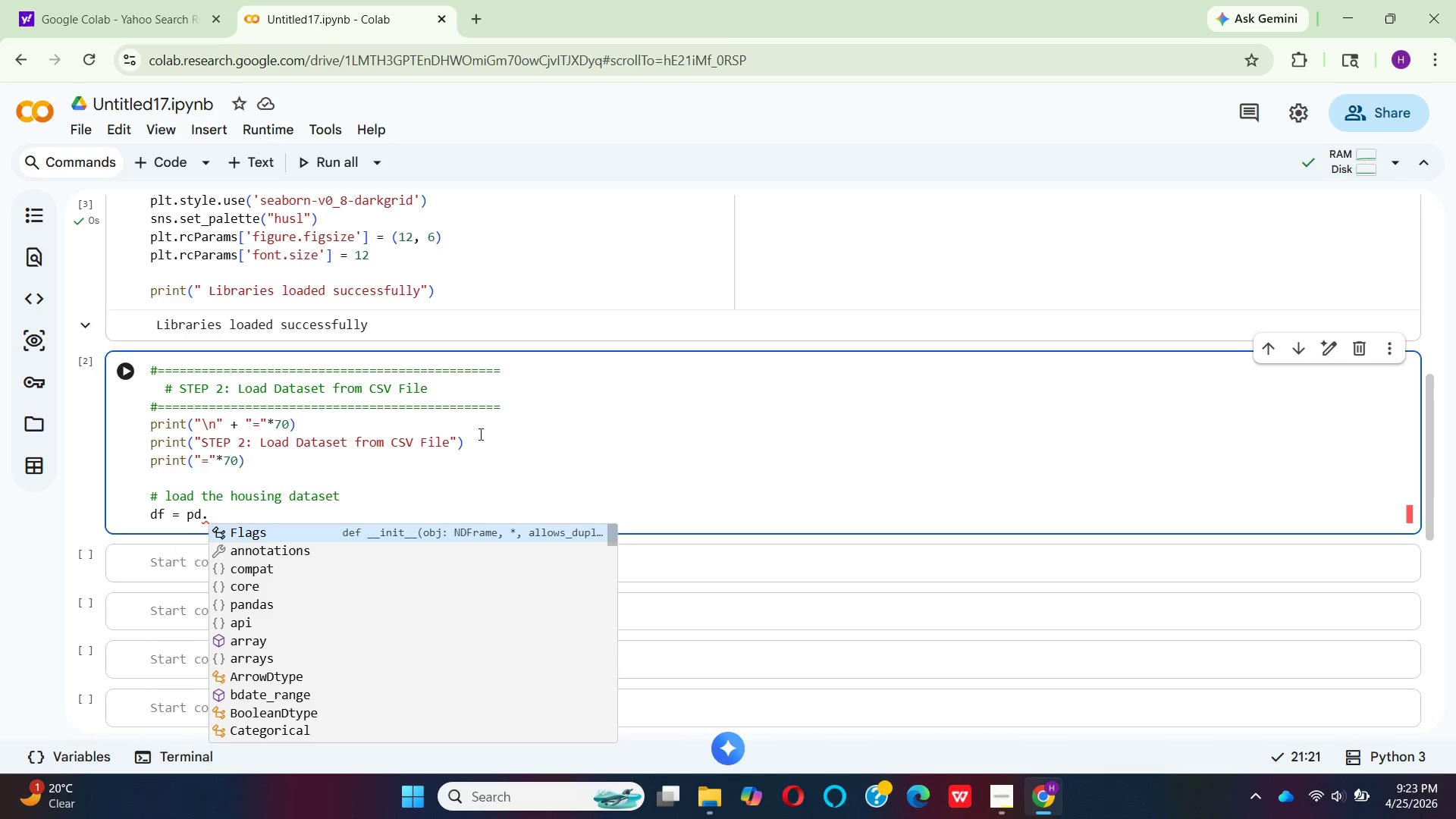 
type(read_)
 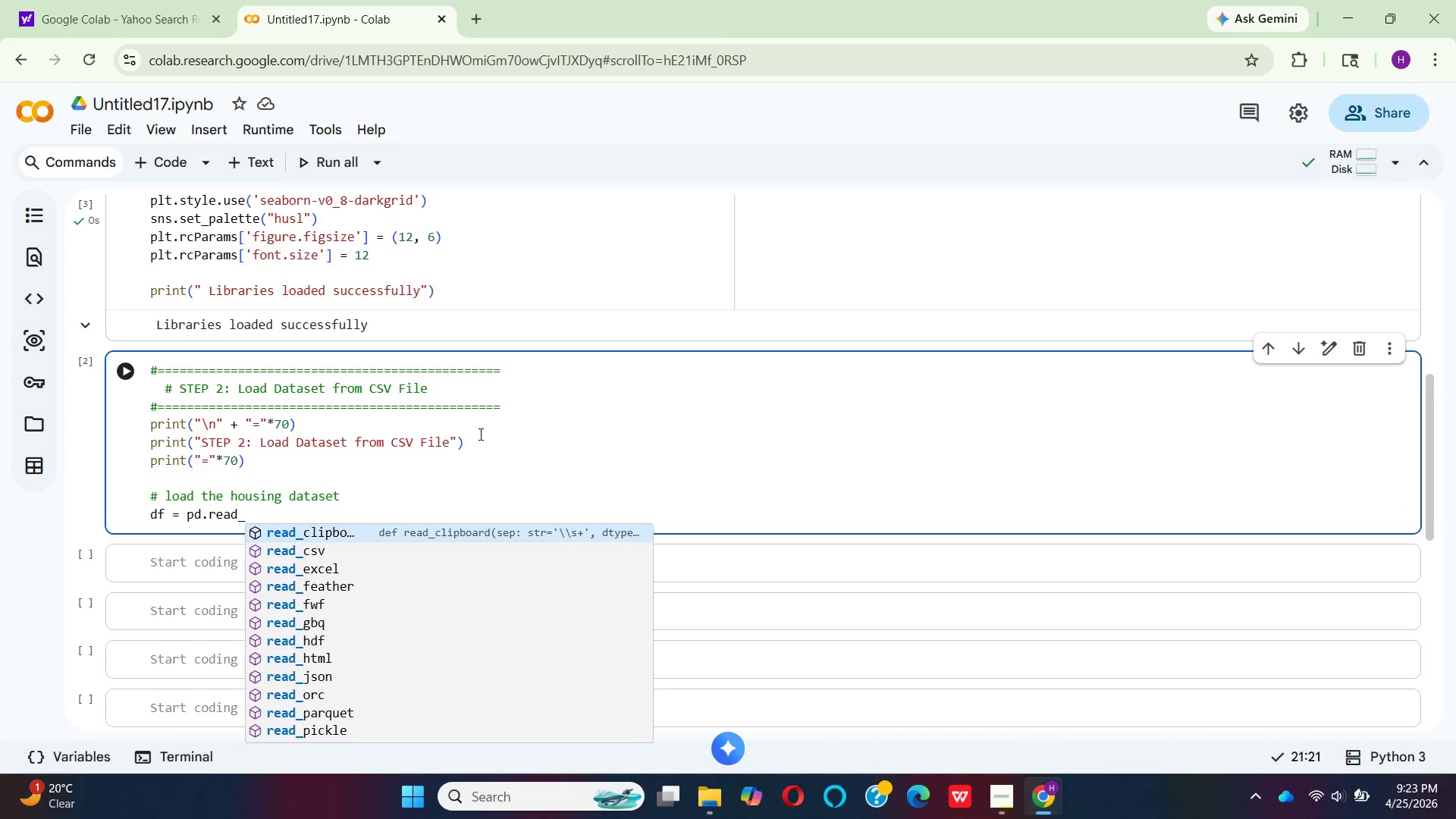 
key(ArrowDown)
 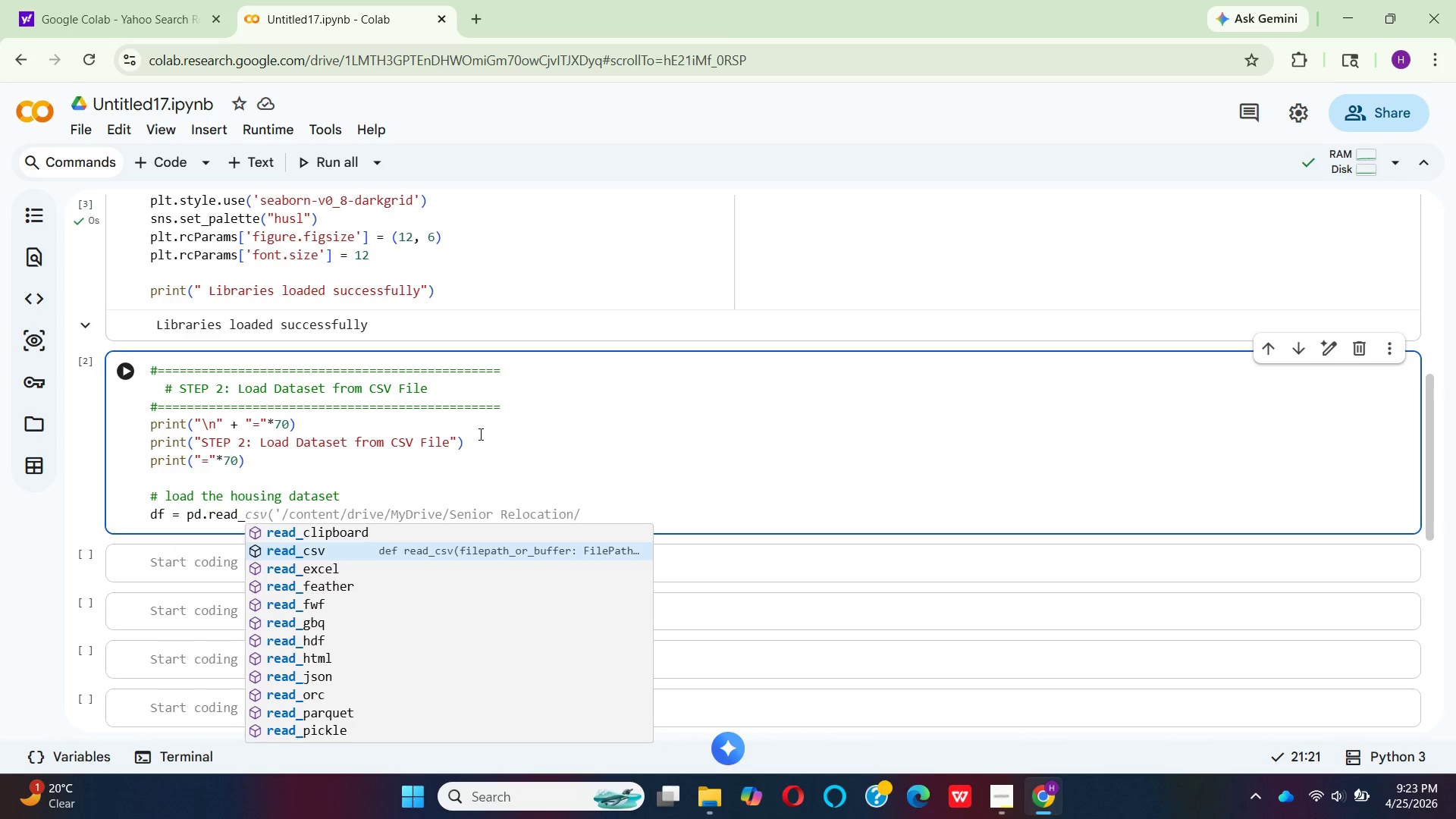 
key(Enter)
 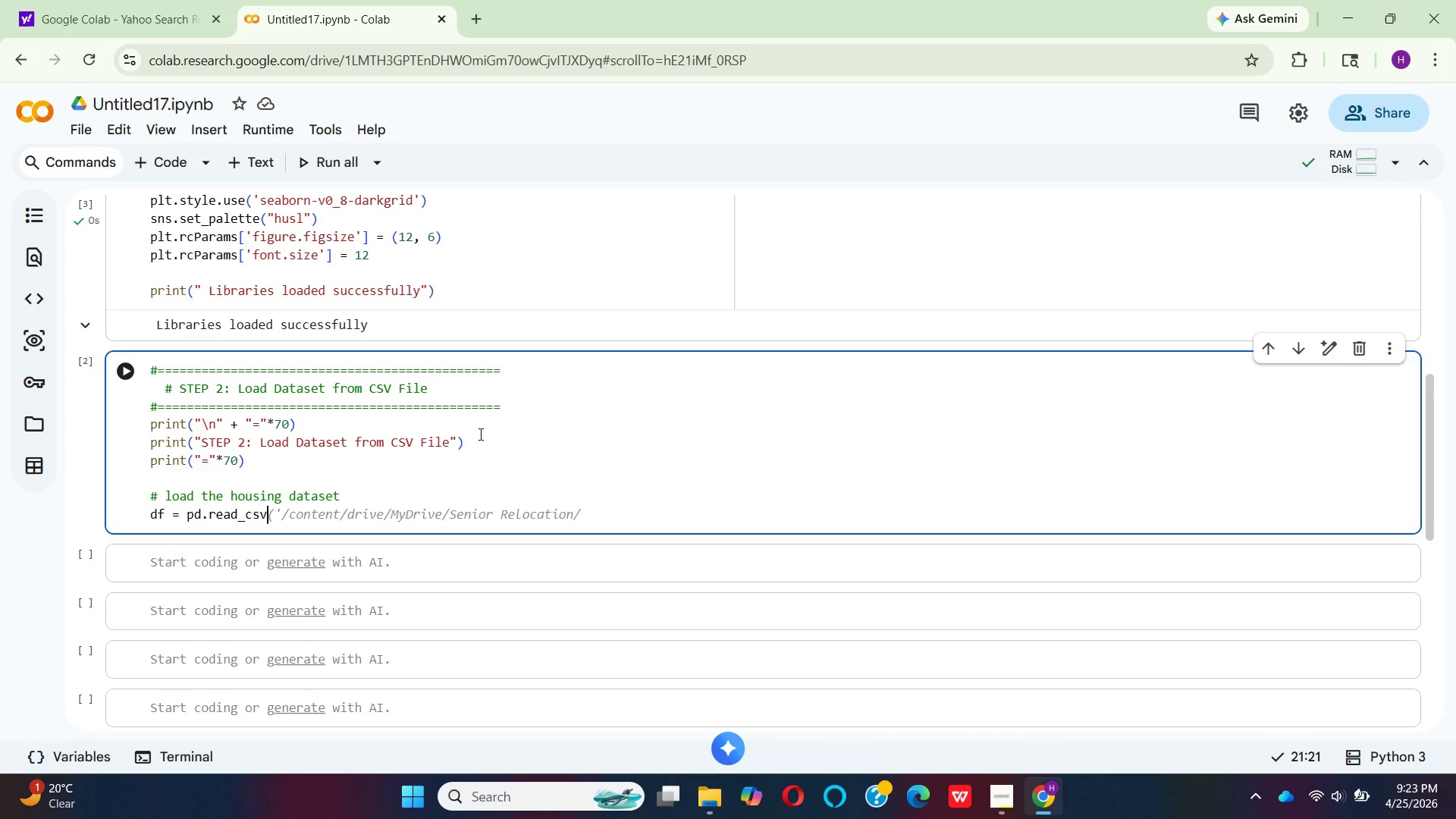 
key(Shift+9)
 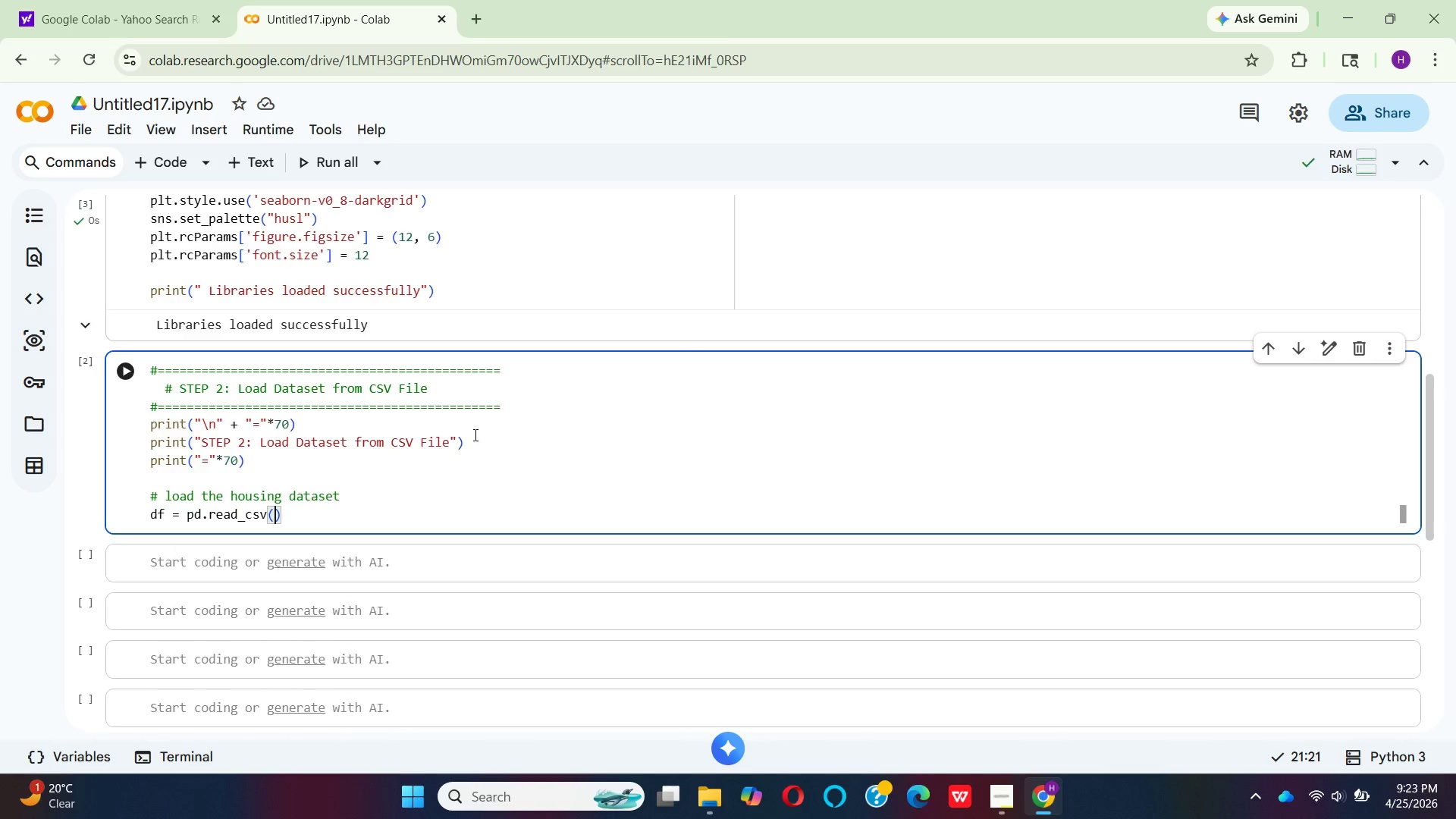 
key(Quote)
 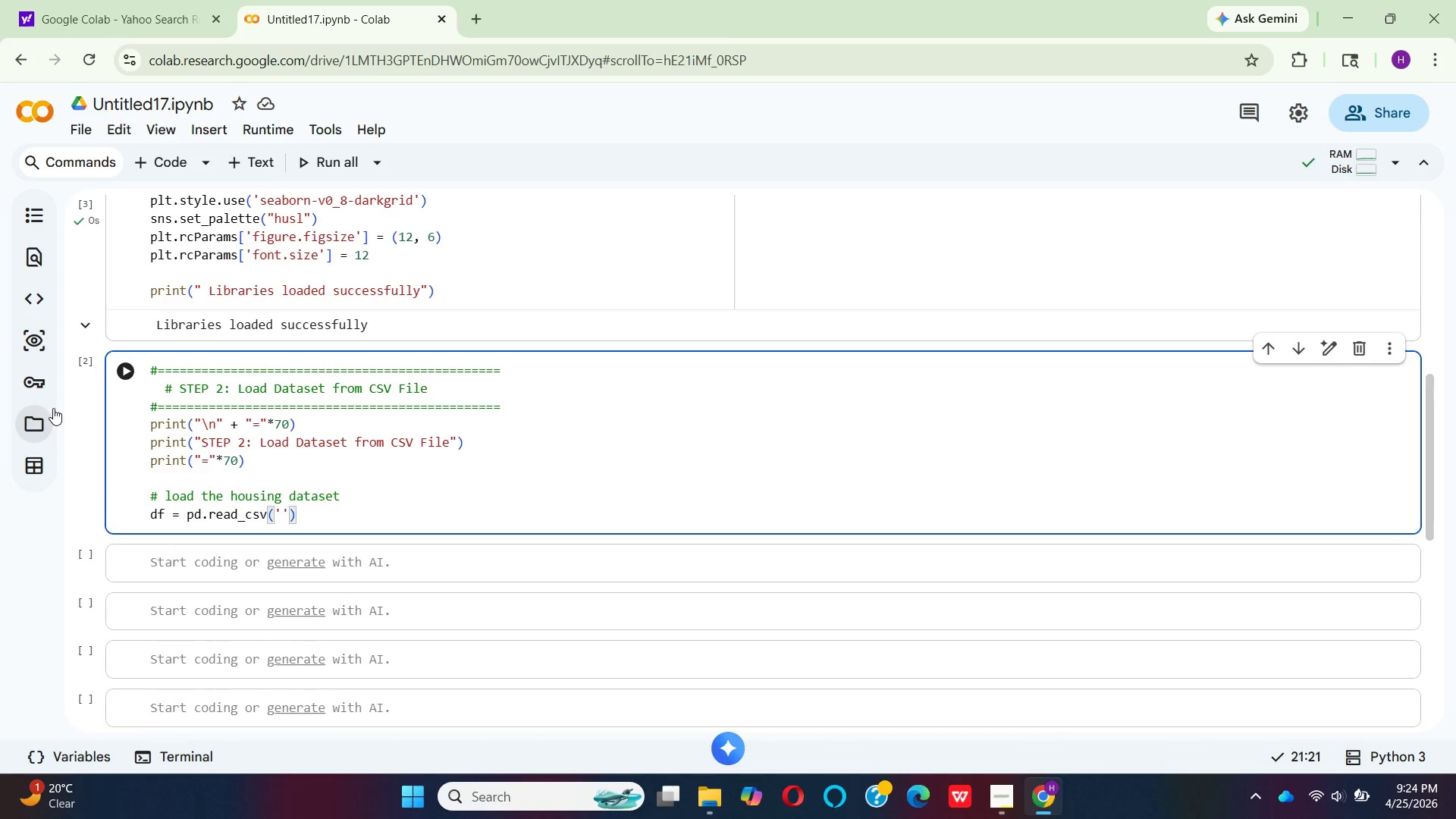 
left_click([31, 427])
 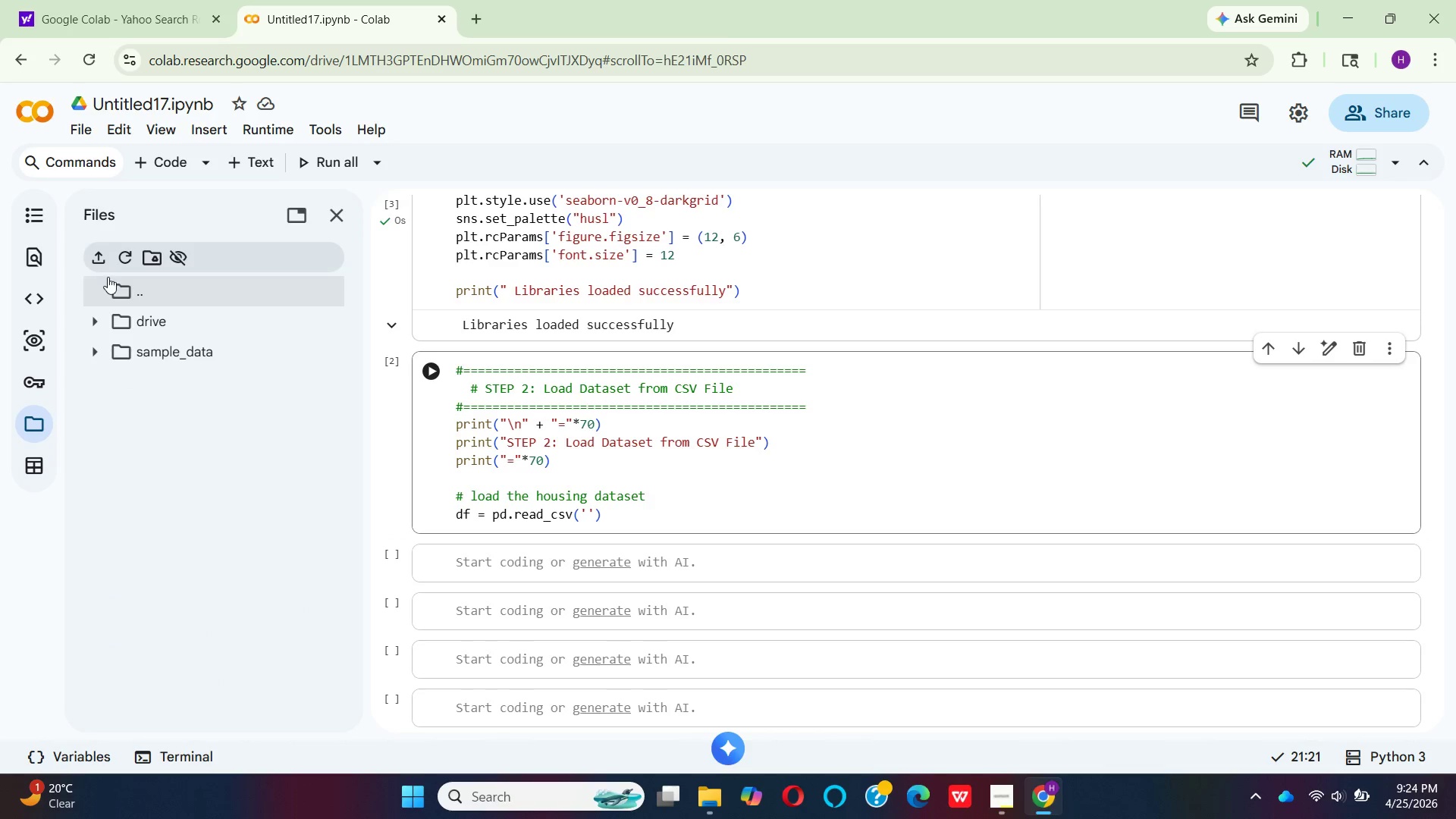 
left_click([102, 268])
 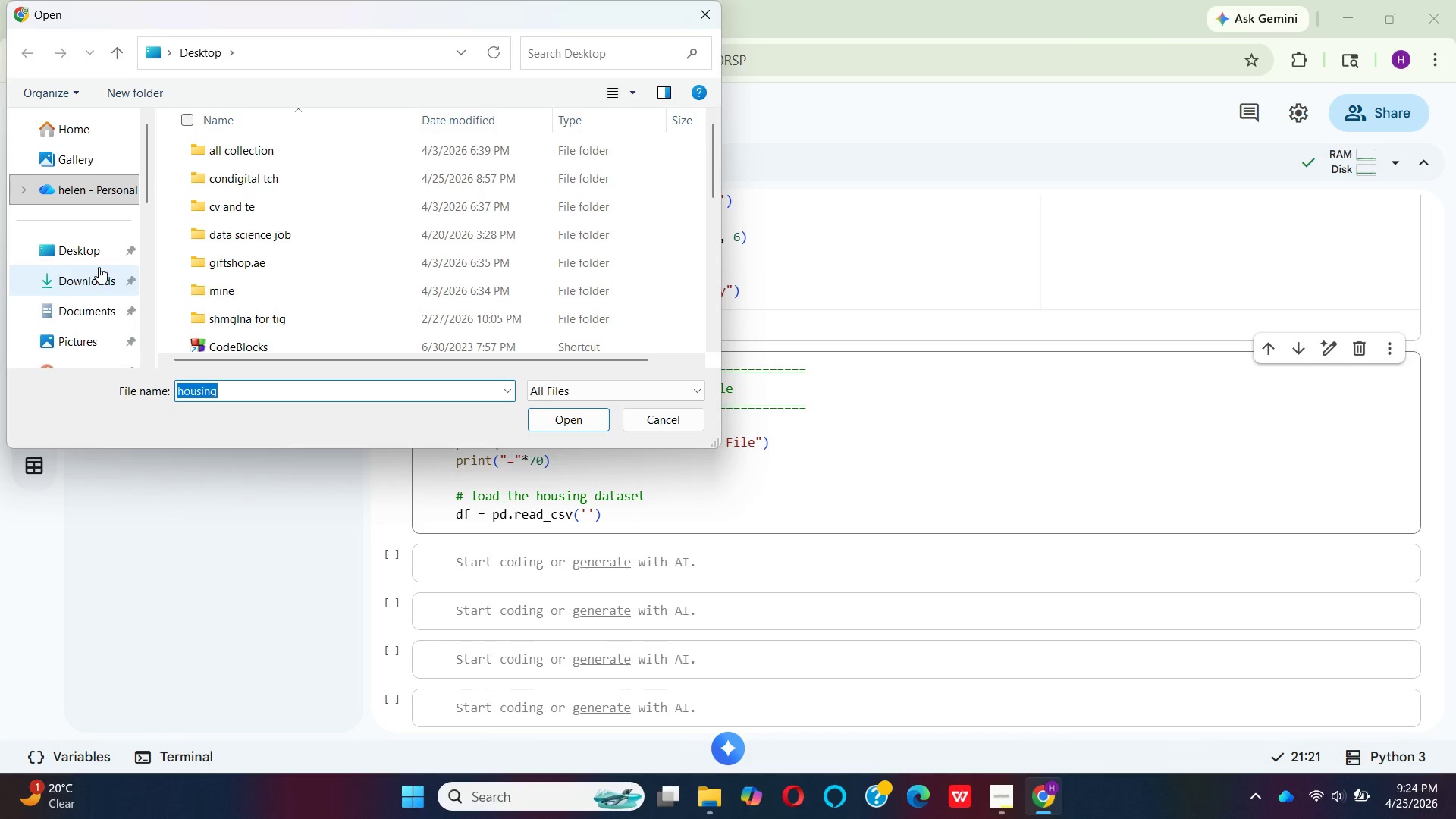 
left_click([94, 258])
 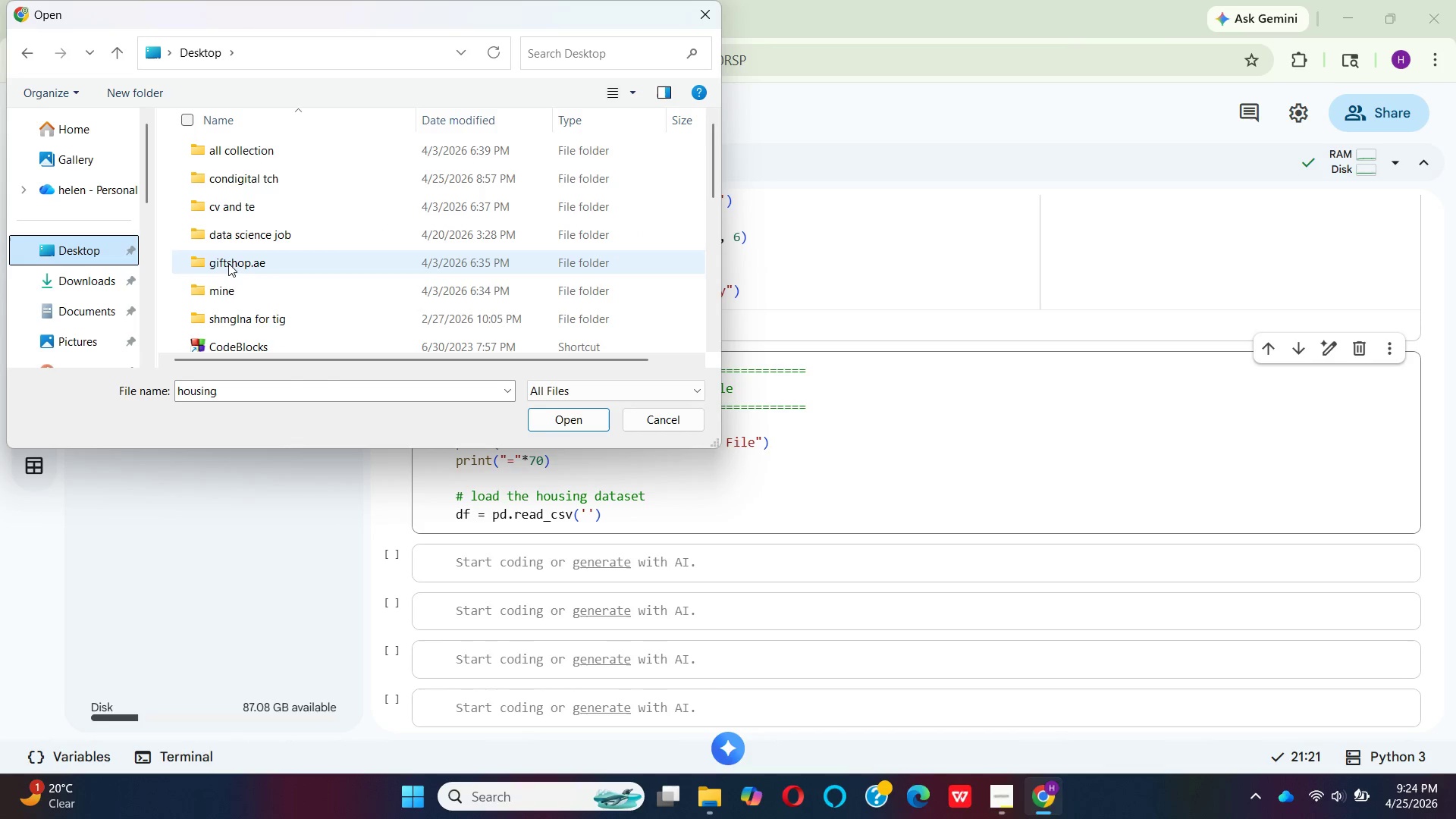 
scroll: coordinate [223, 253], scroll_direction: down, amount: 8.0
 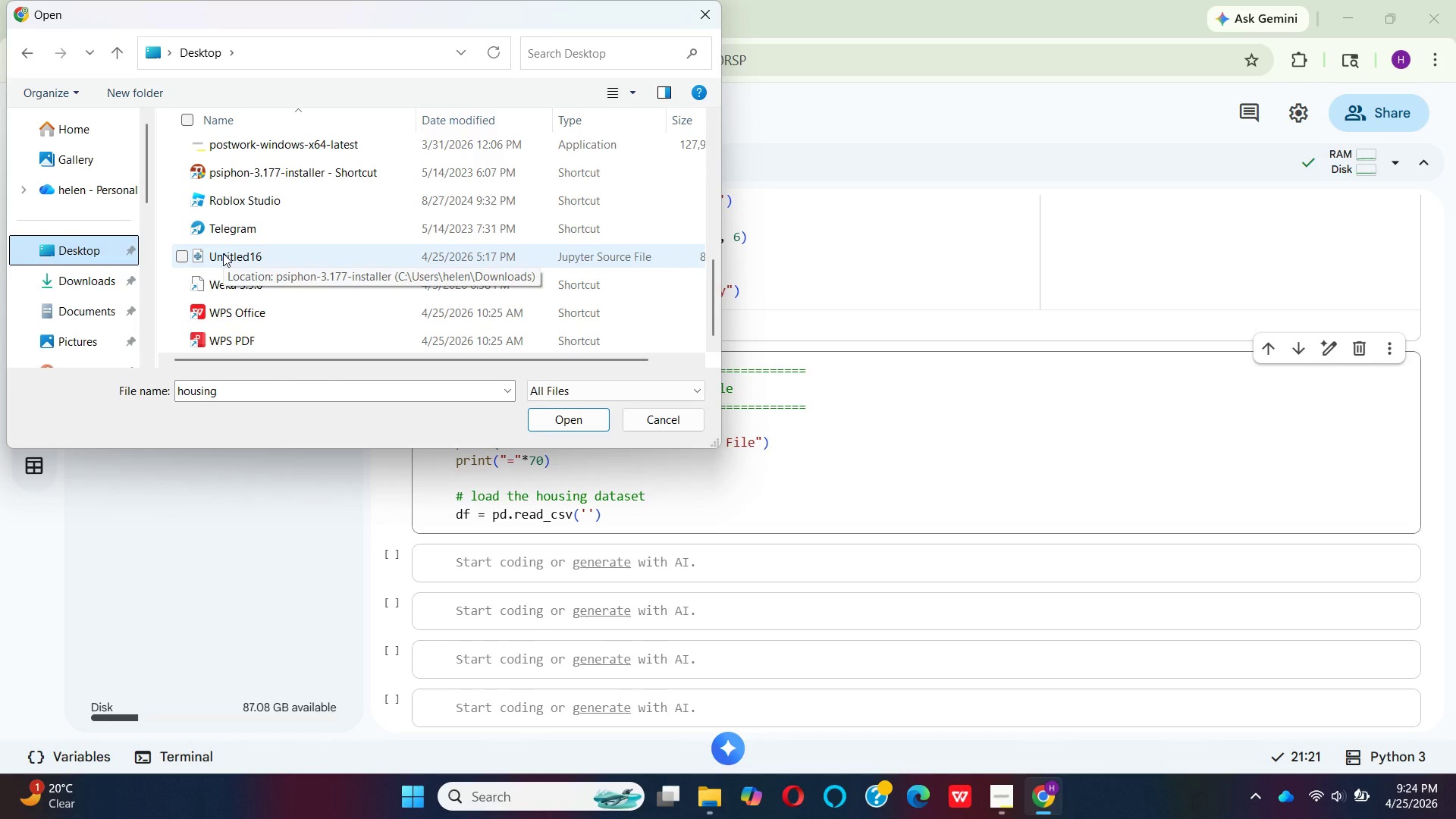 
key(Alt+AltRight)
 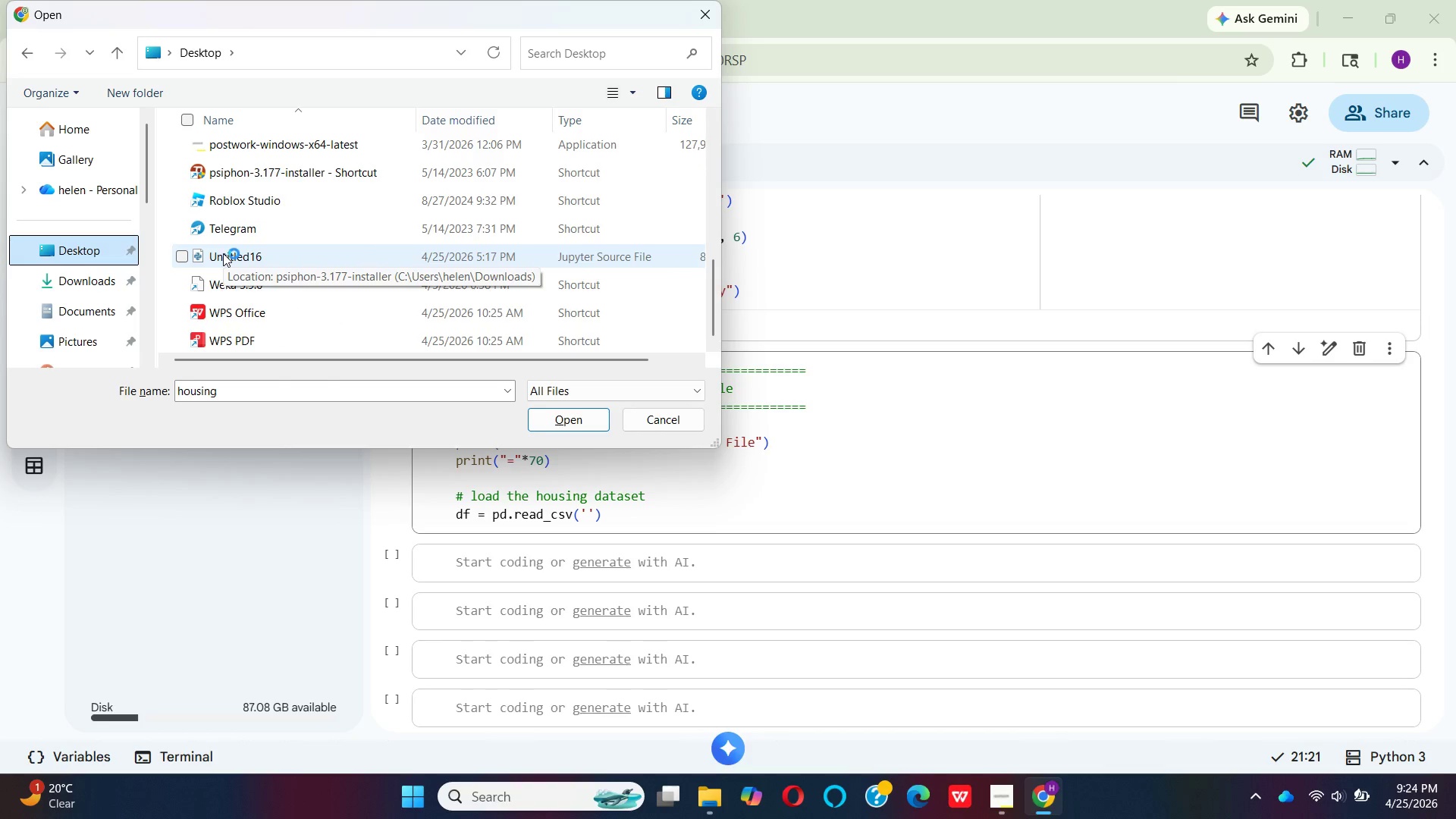 
key(Alt+Control+ControlRight)
 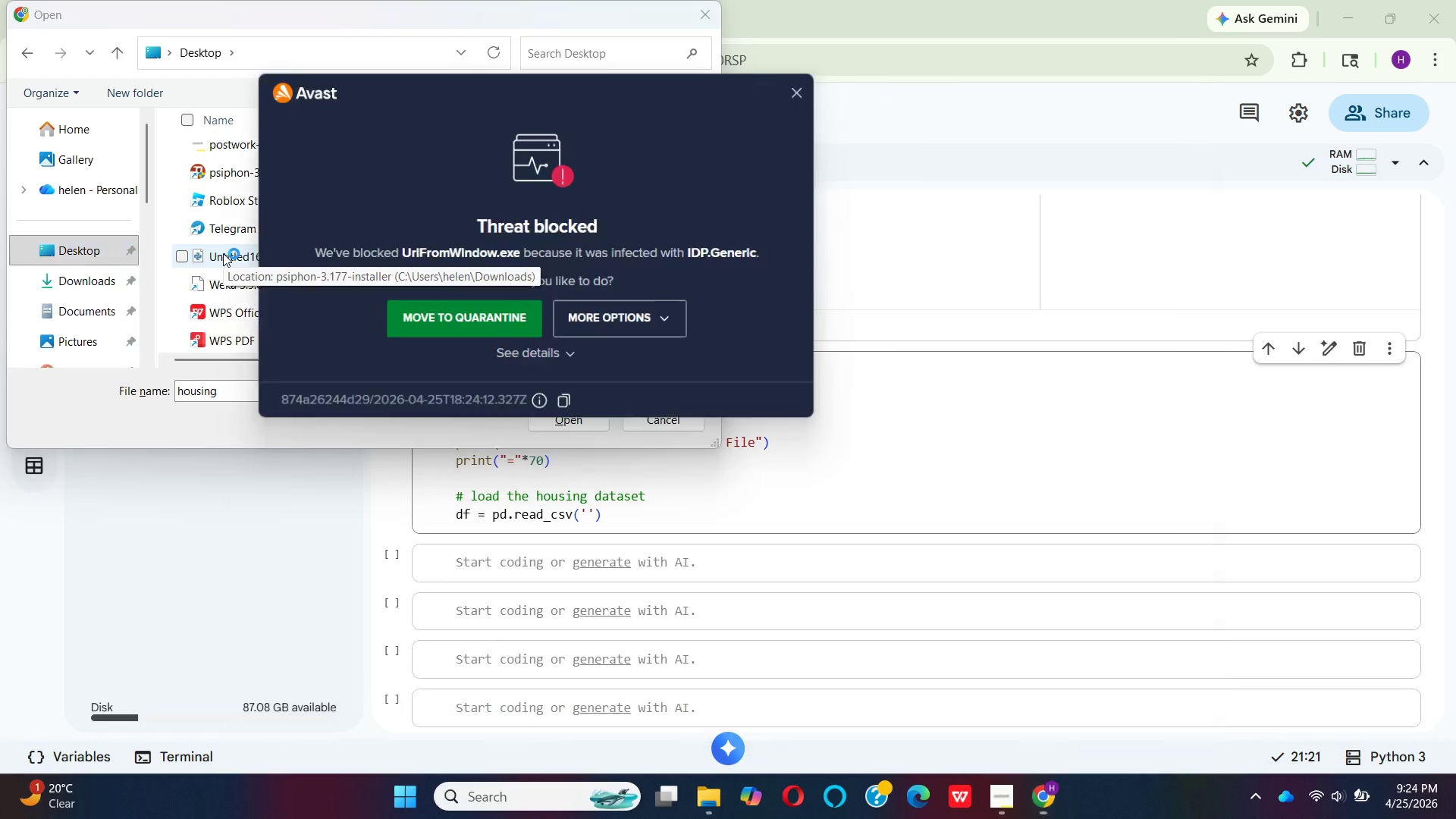 
scroll: coordinate [223, 253], scroll_direction: up, amount: 2.0
 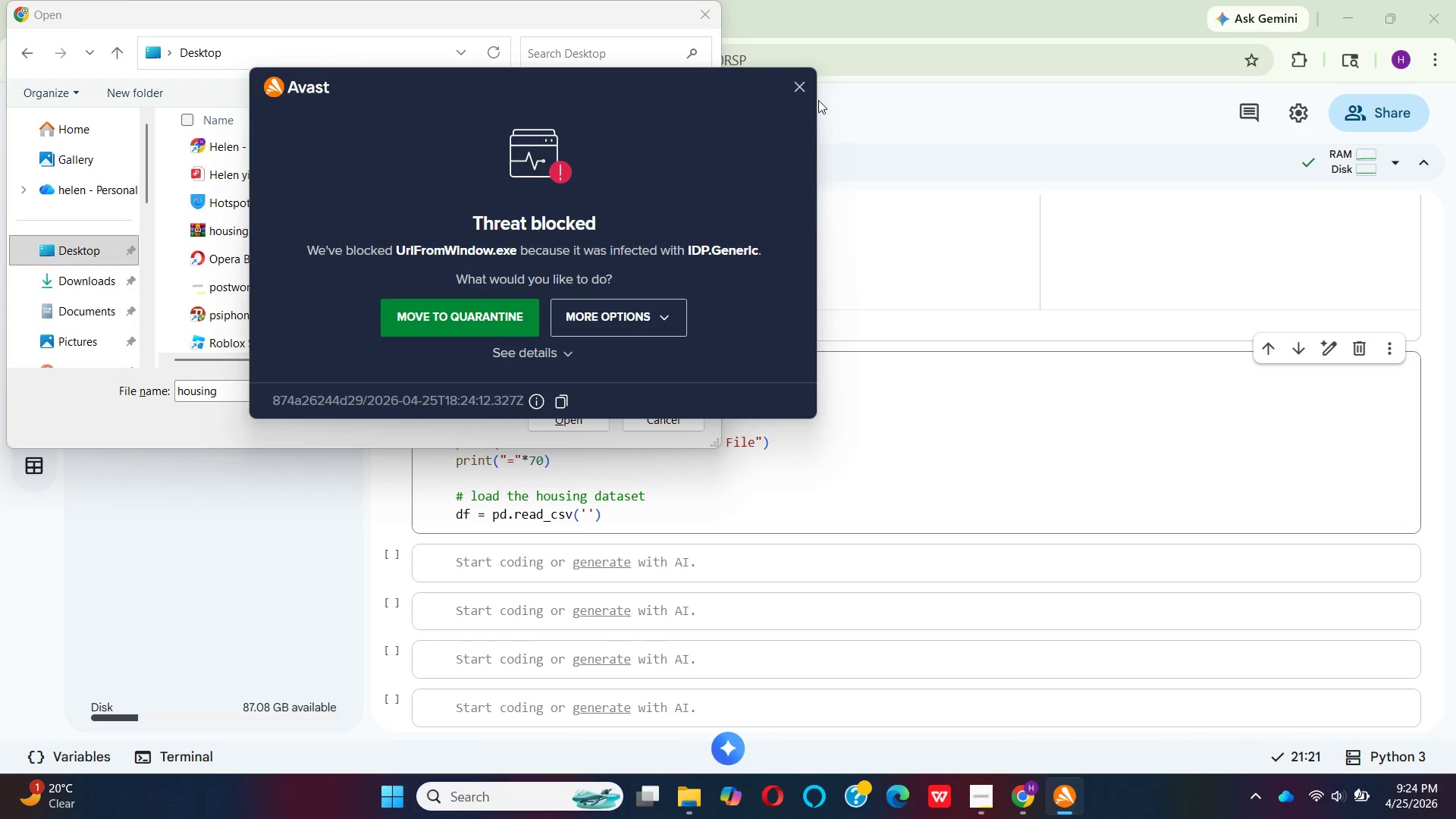 
left_click([800, 96])
 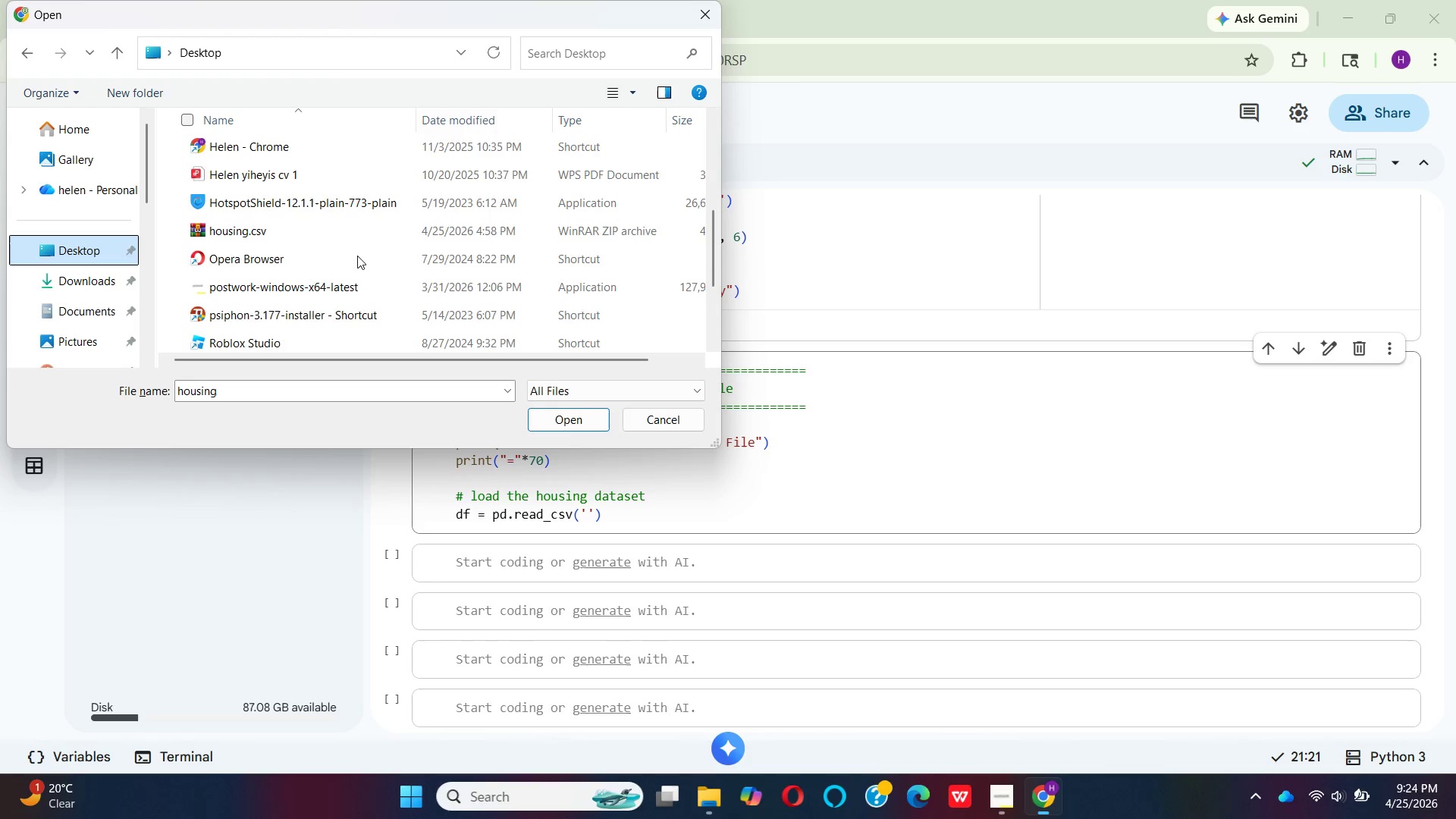 
scroll: coordinate [353, 257], scroll_direction: down, amount: 8.0
 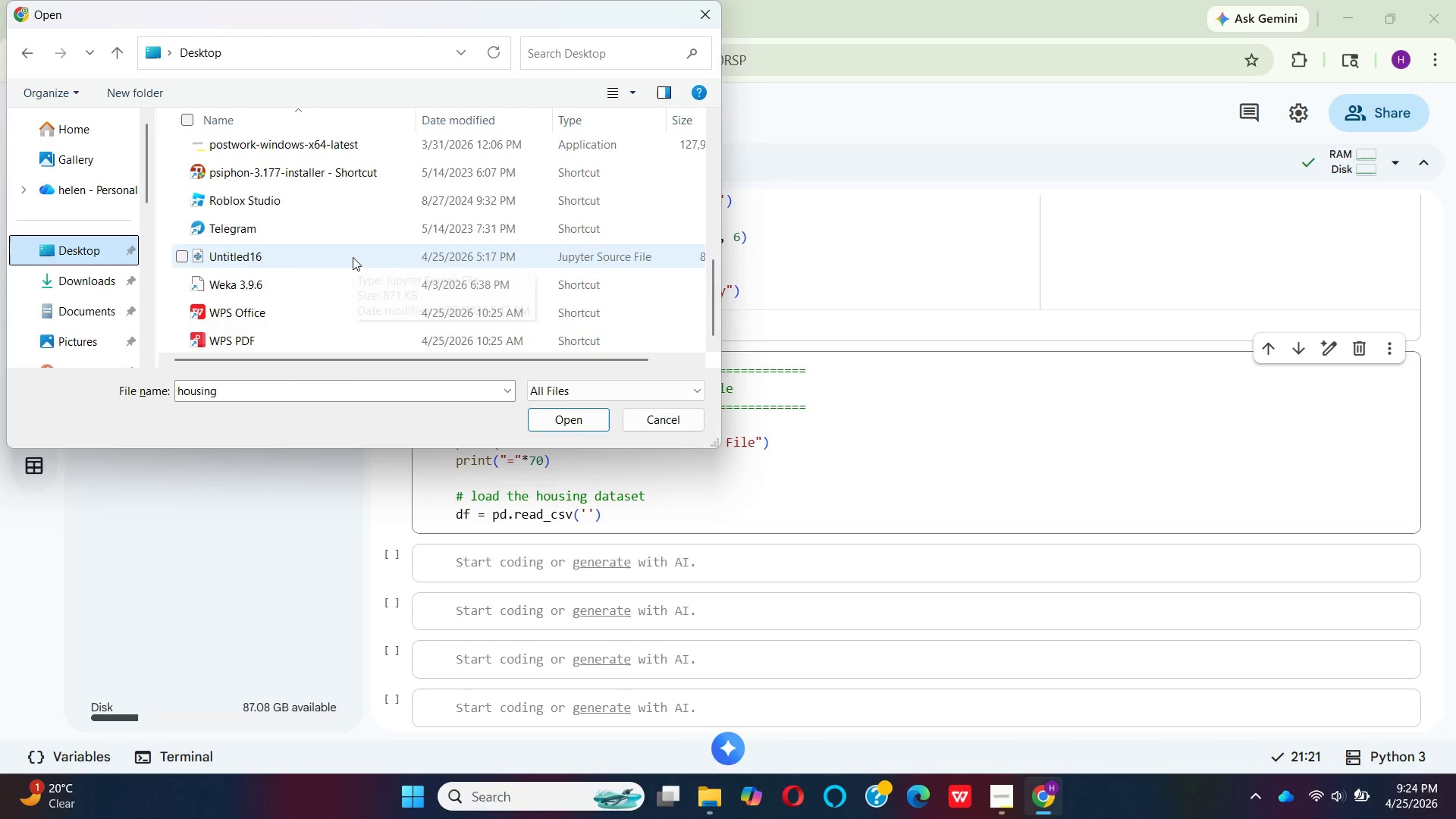 
scroll: coordinate [353, 257], scroll_direction: none, amount: 0.0